 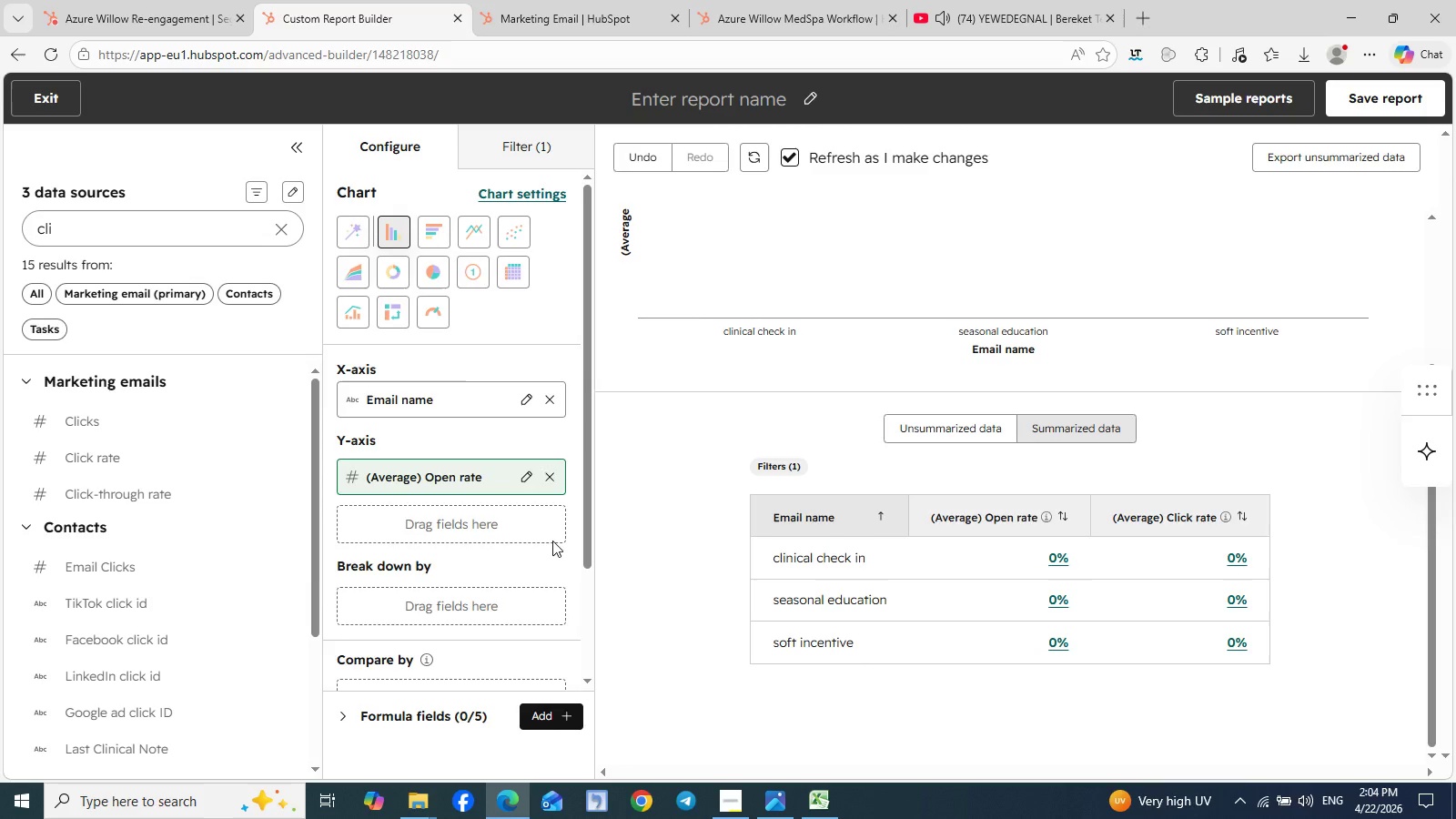 
left_click([811, 101])
 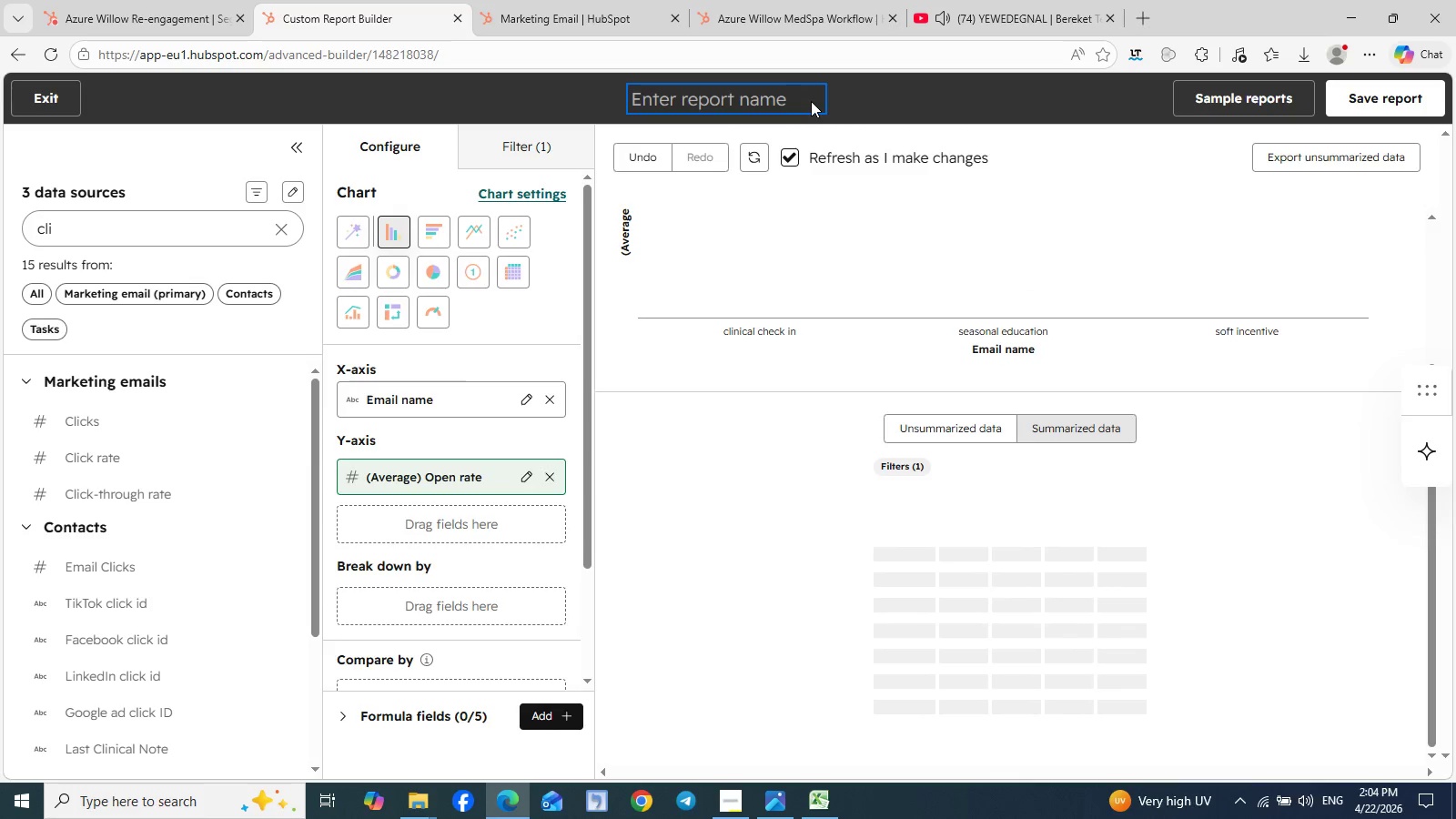 
type(Open Reta)
key(Backspace)
key(Backspace)
key(Backspace)
type(ate)
 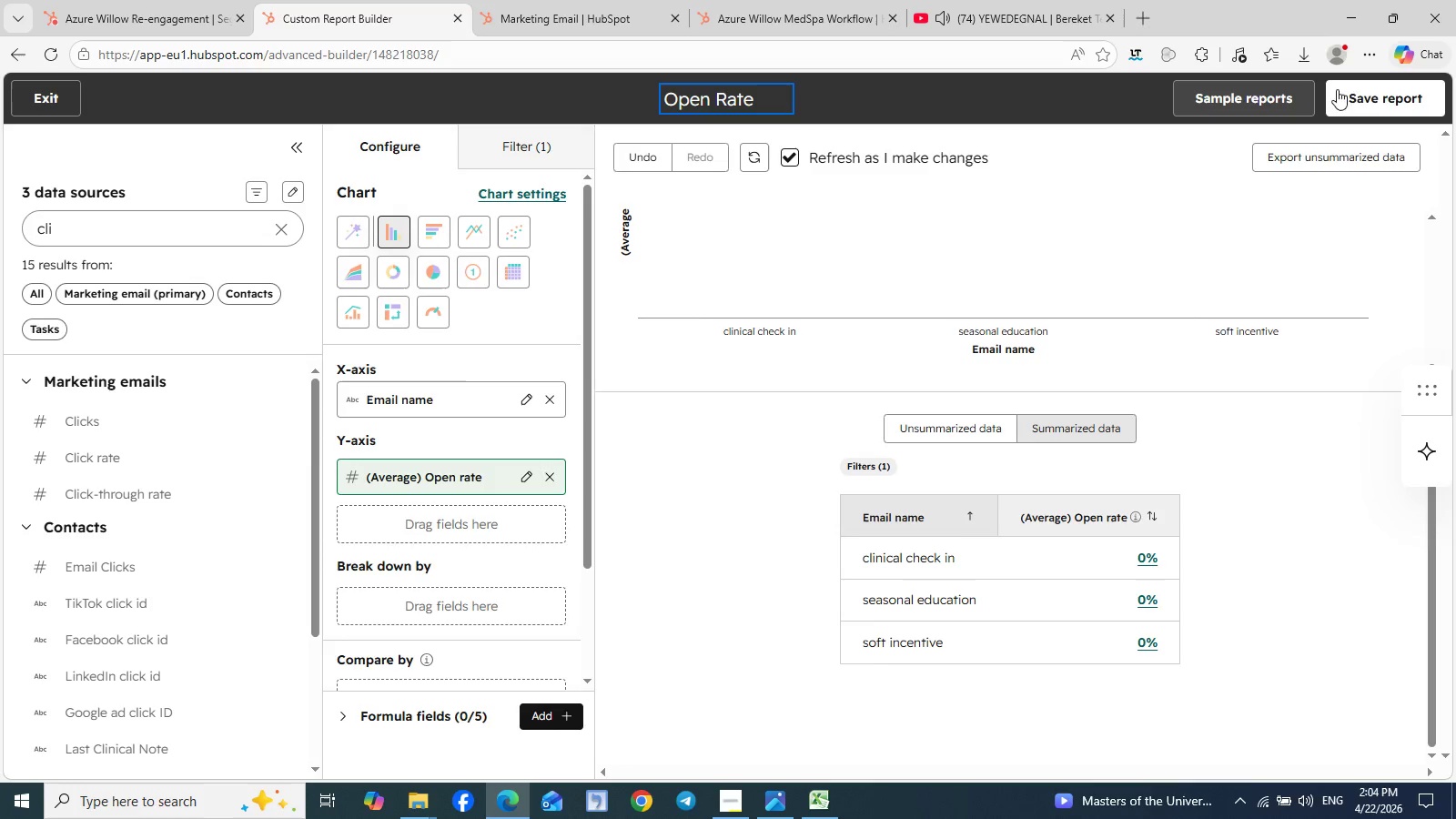 
left_click([1390, 94])
 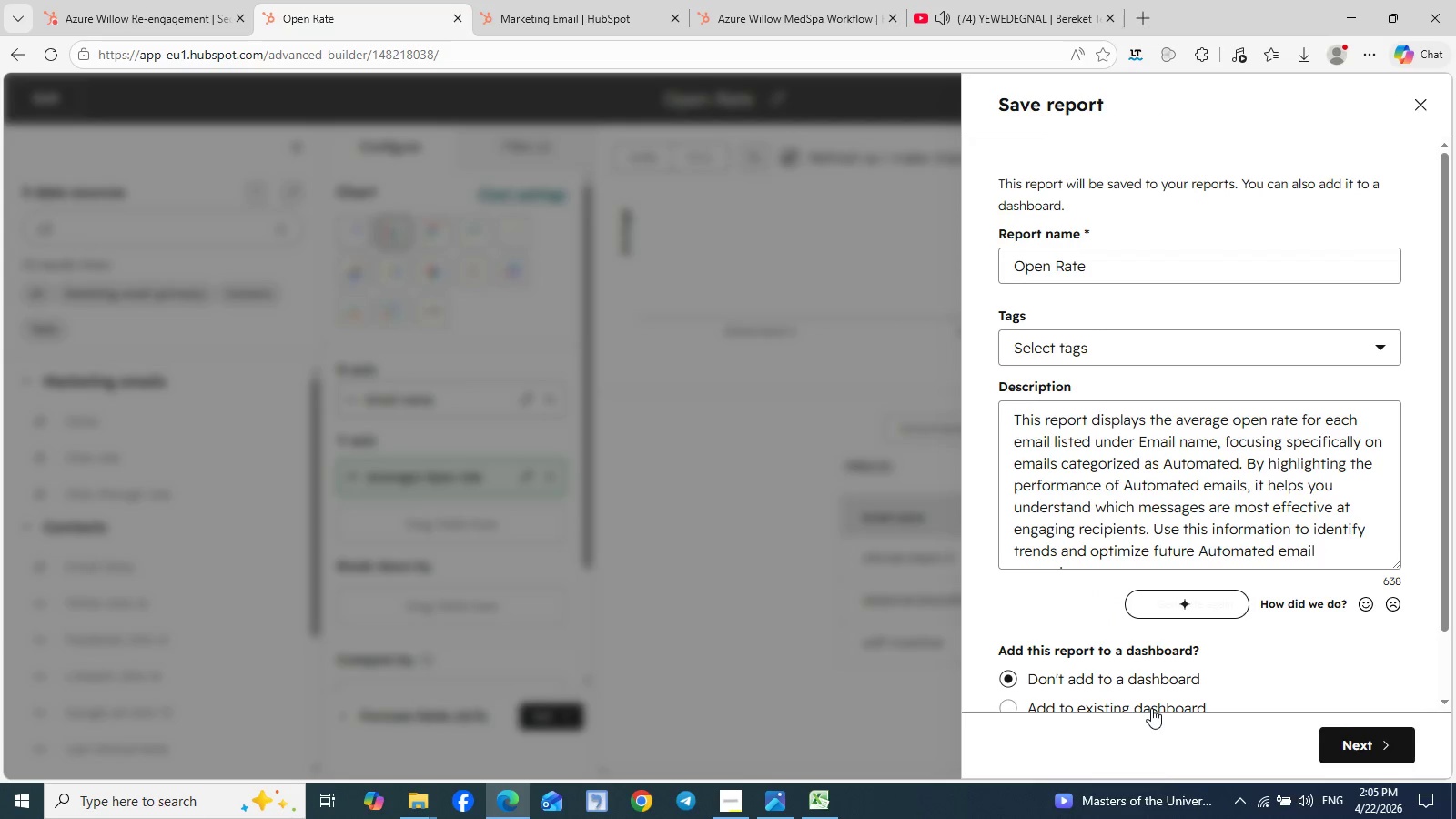 
scroll: coordinate [1151, 616], scroll_direction: down, amount: 2.0
 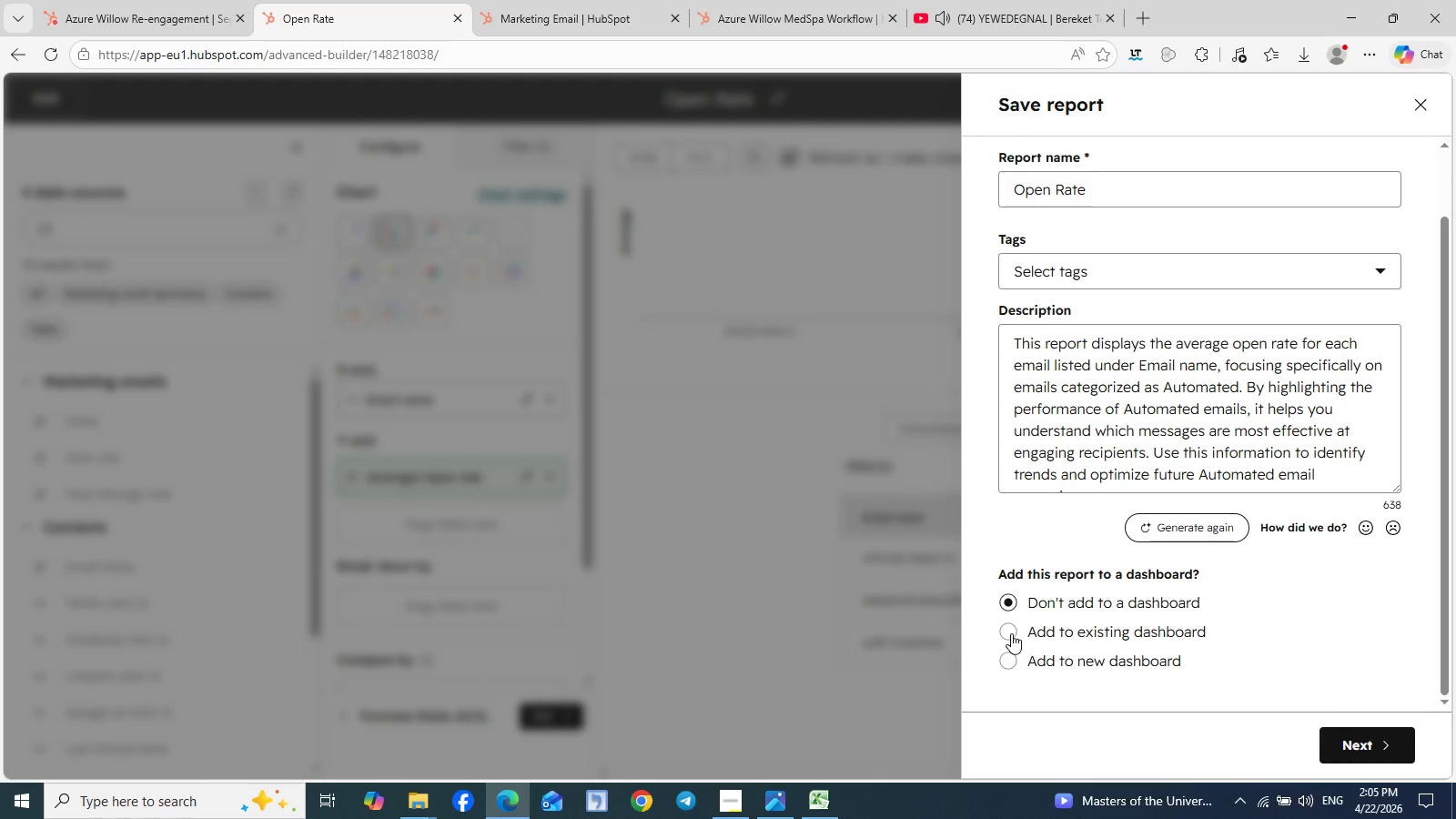 
left_click([1010, 632])
 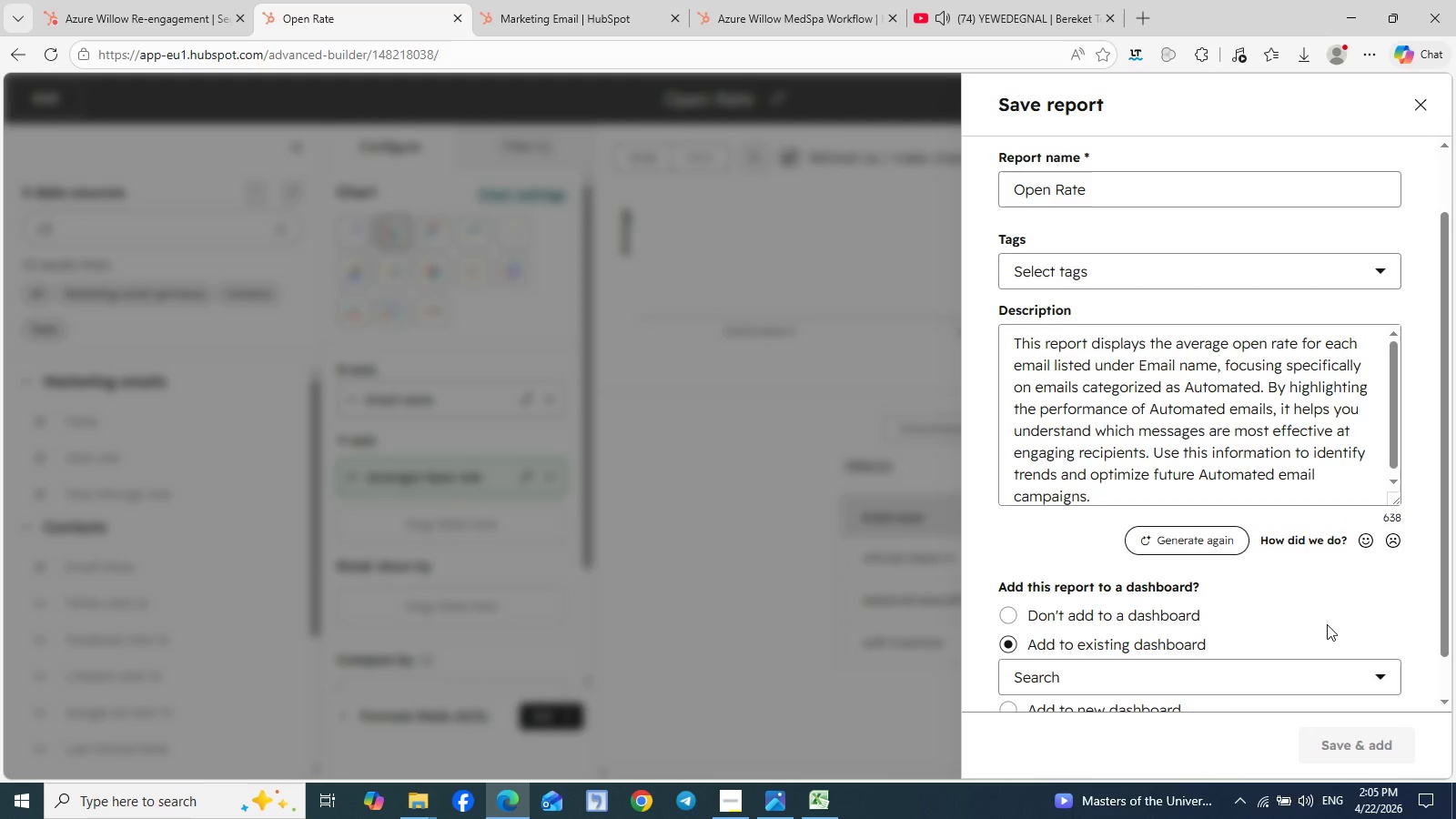 
scroll: coordinate [1327, 622], scroll_direction: down, amount: 2.0
 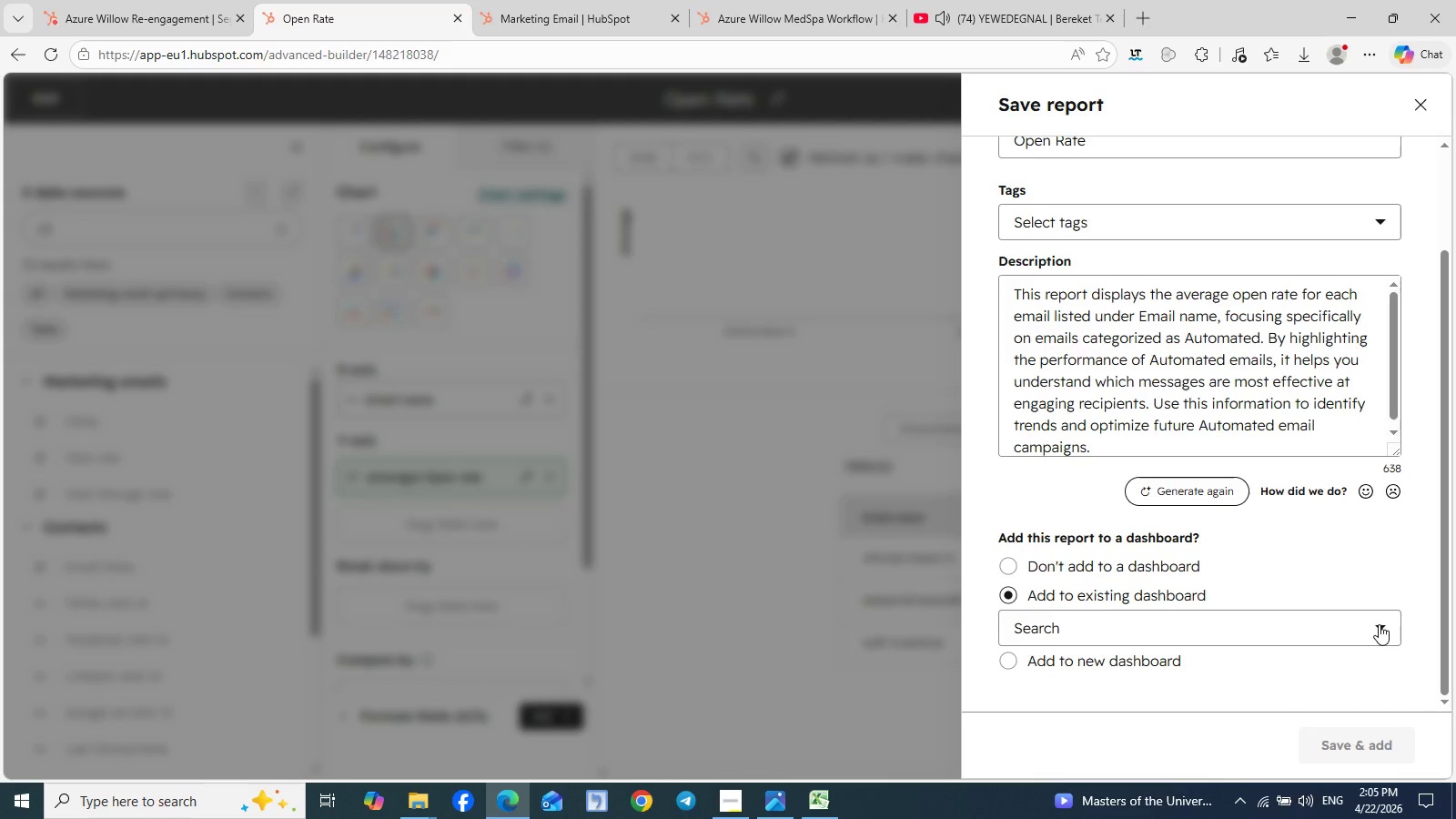 
left_click([1379, 624])
 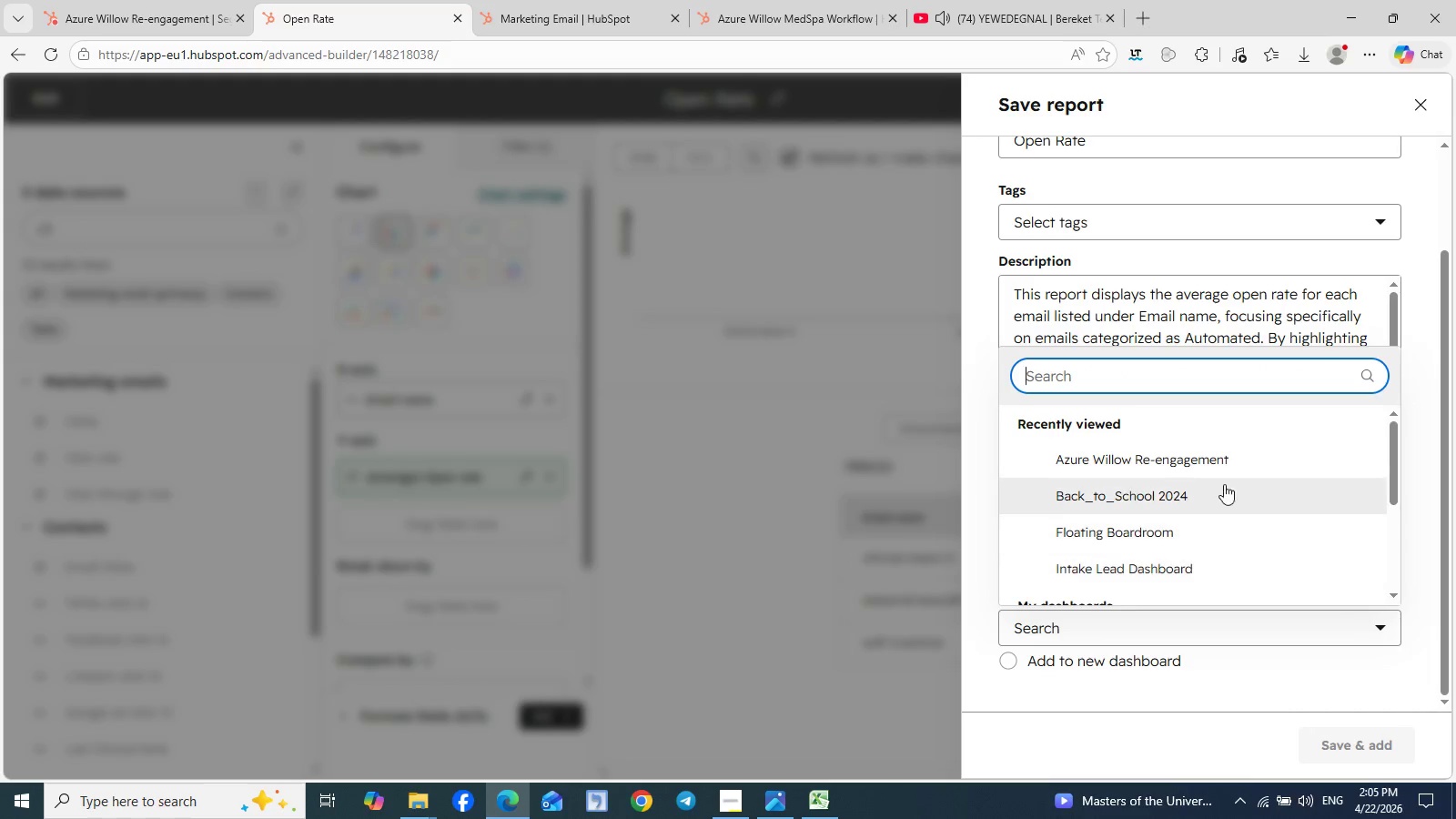 
left_click([1221, 464])
 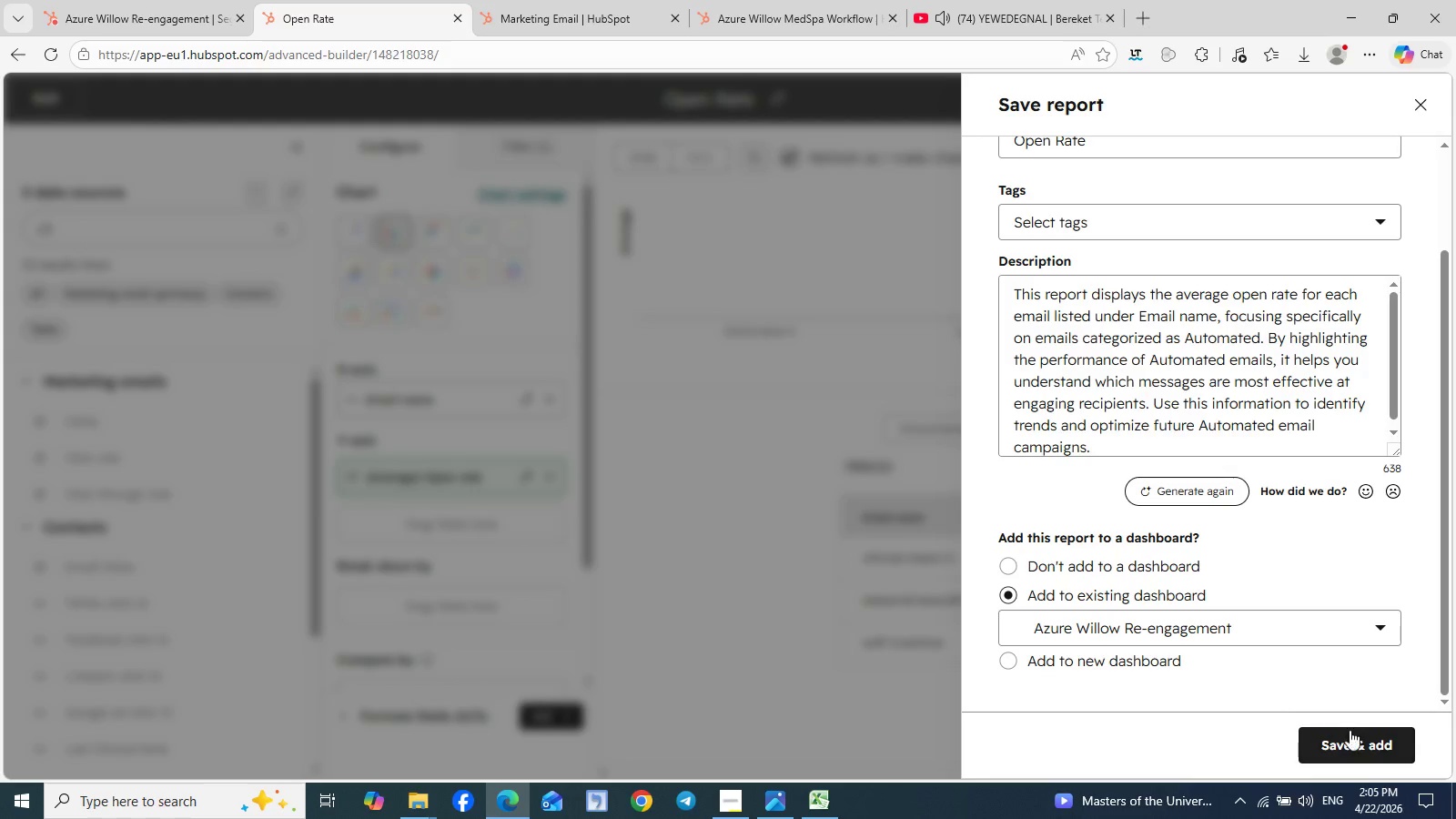 
left_click([1346, 747])
 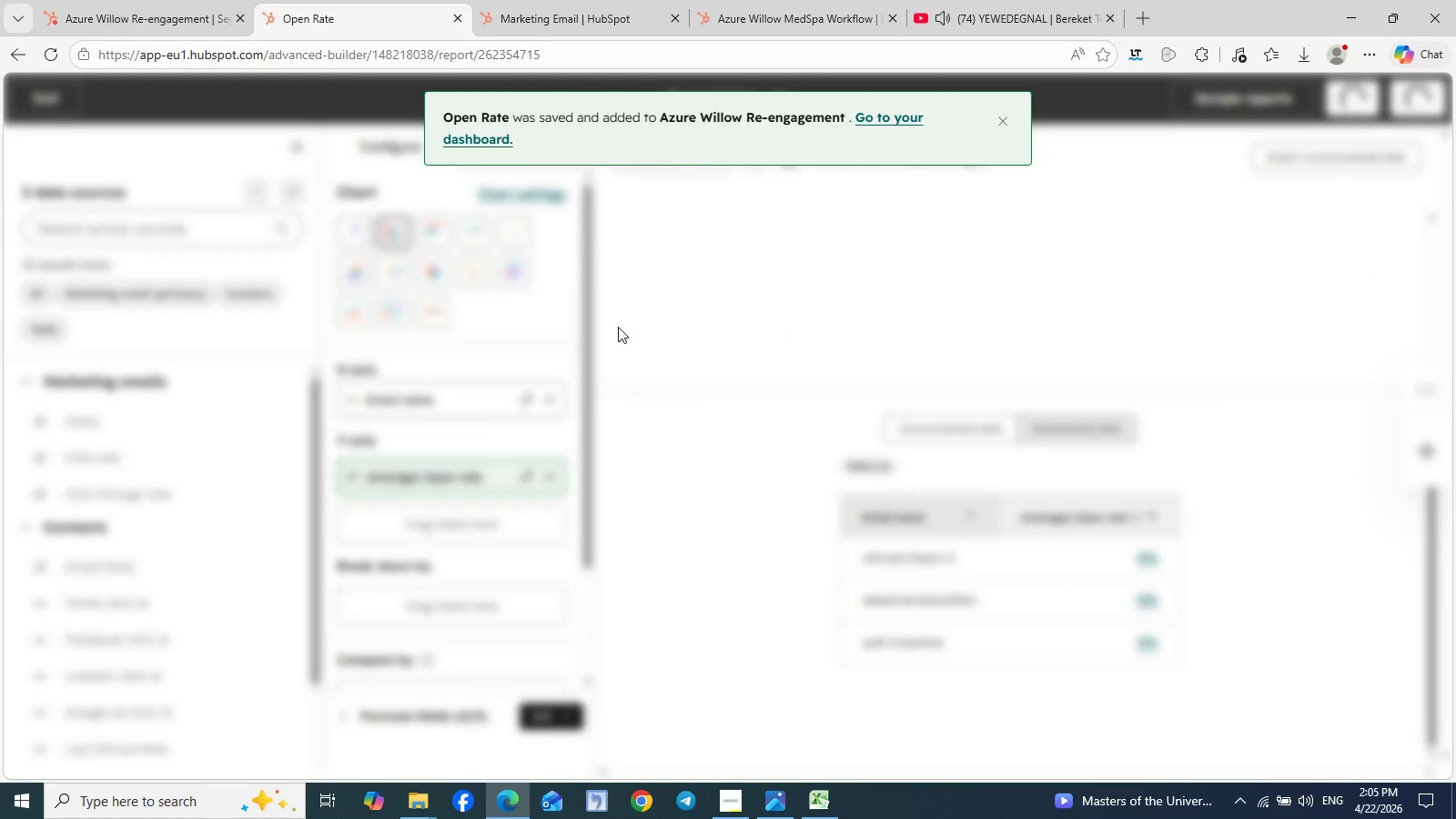 
wait(13.47)
 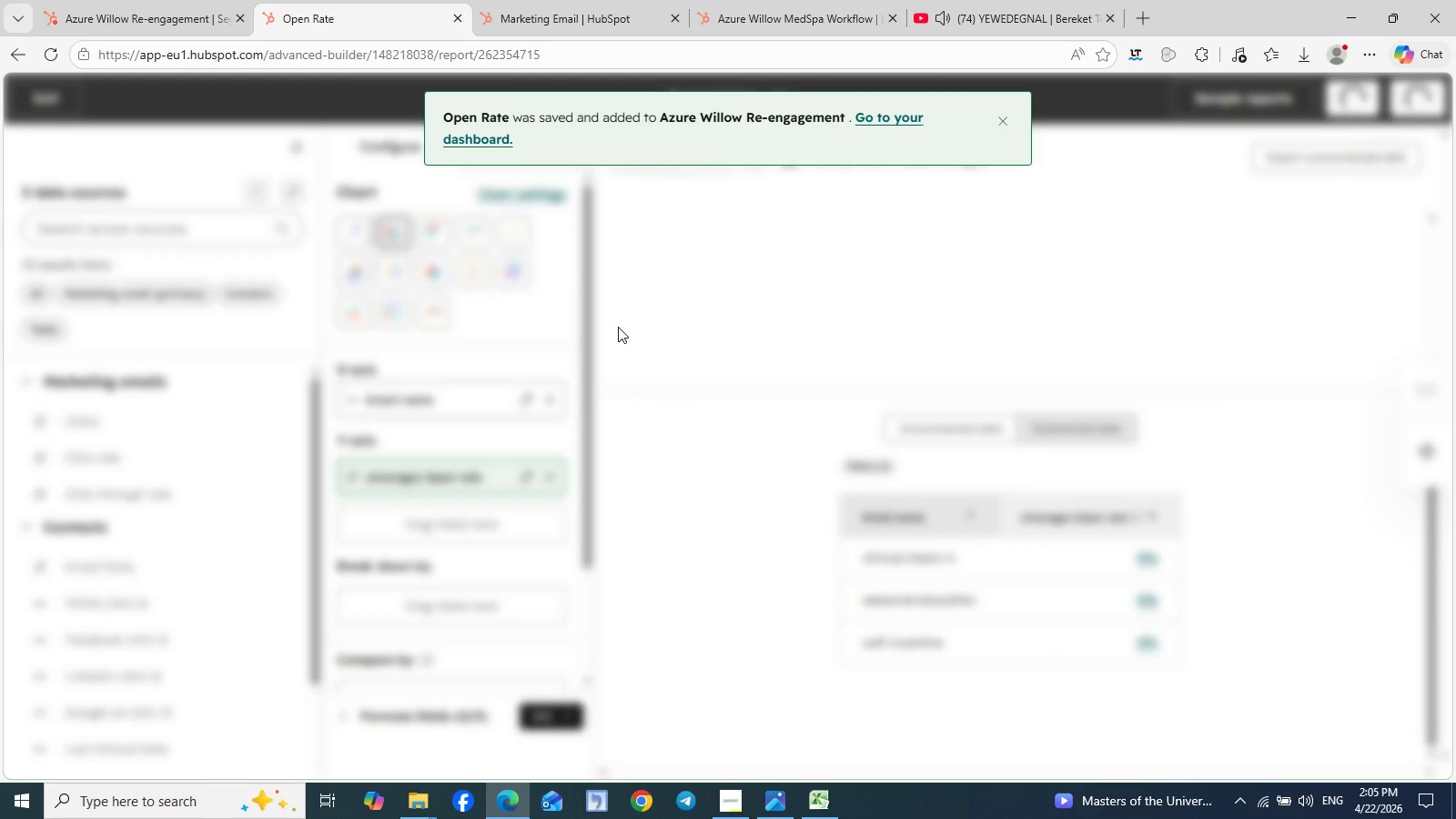 
scroll: coordinate [931, 305], scroll_direction: none, amount: 0.0
 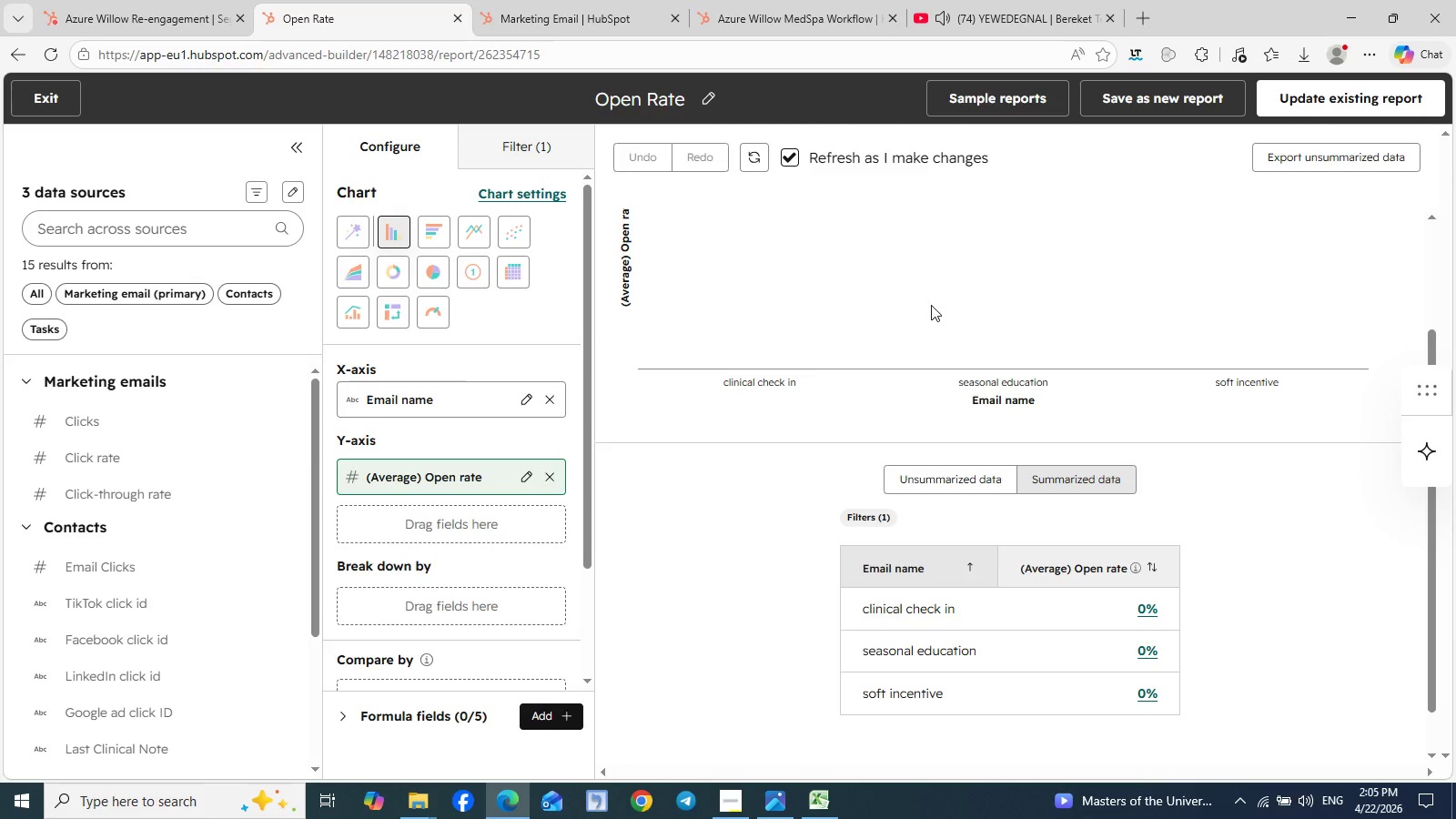 
scroll: coordinate [931, 305], scroll_direction: up, amount: 2.0
 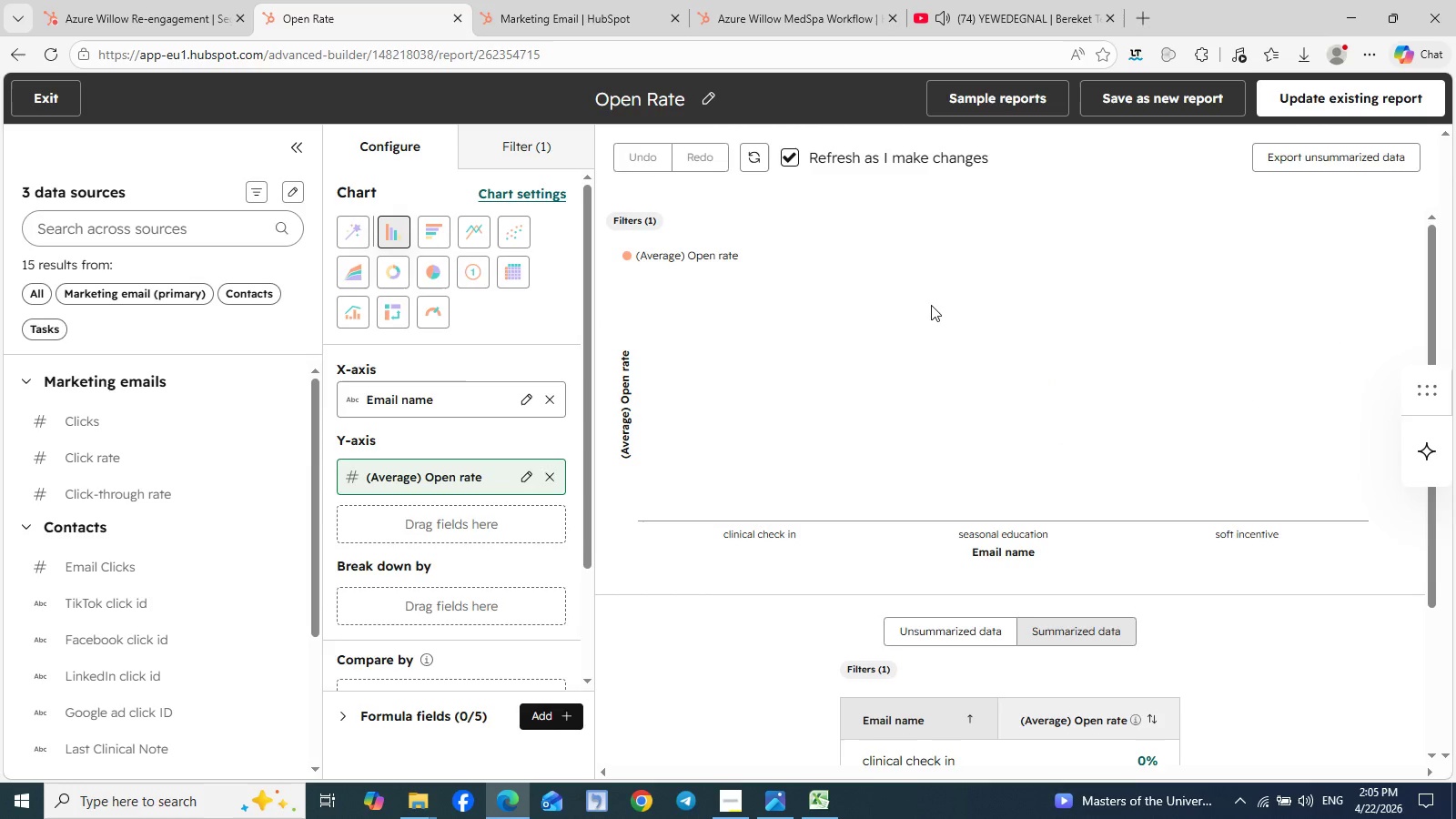 
scroll: coordinate [931, 305], scroll_direction: down, amount: 2.0
 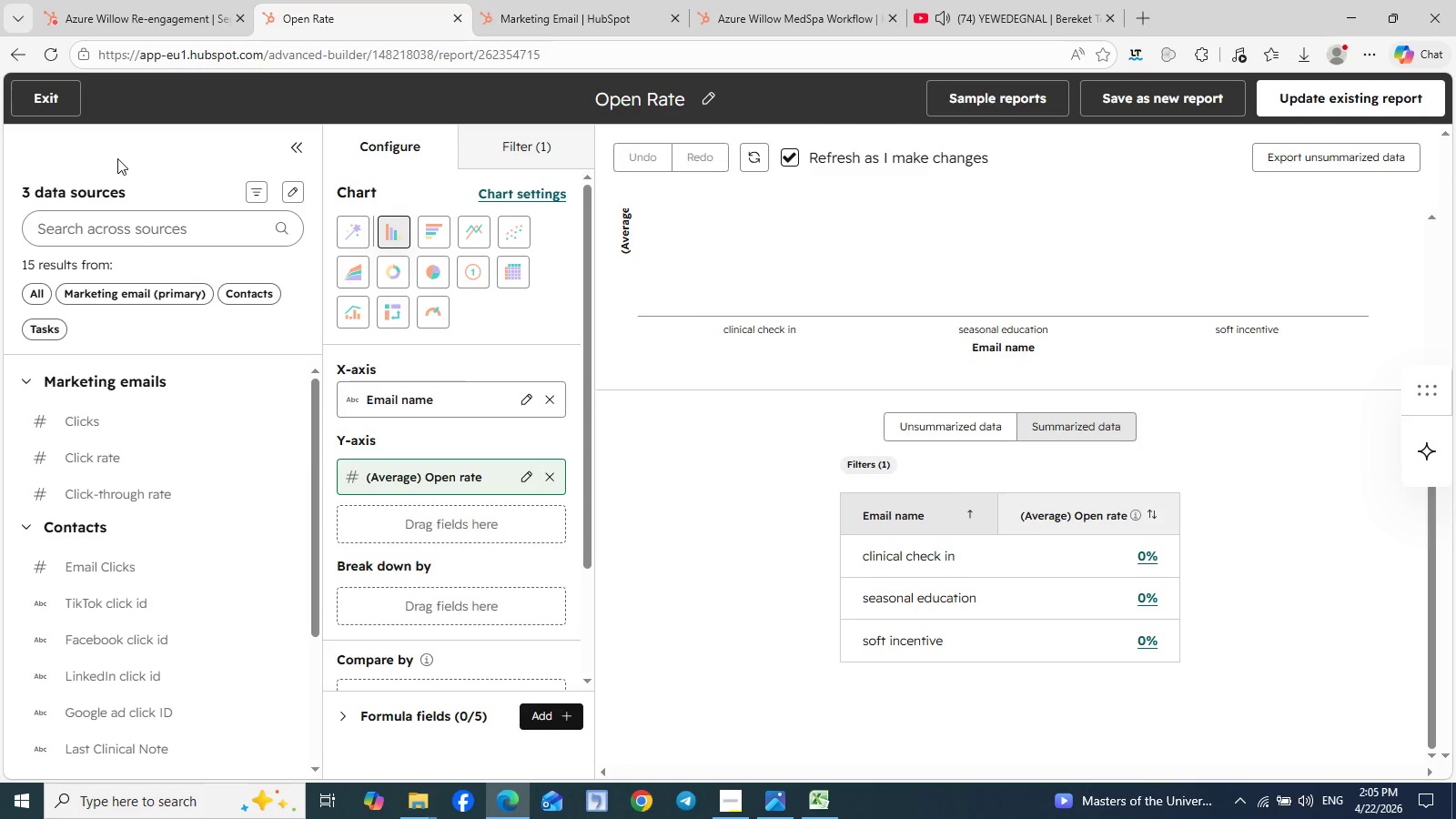 
left_click([41, 98])
 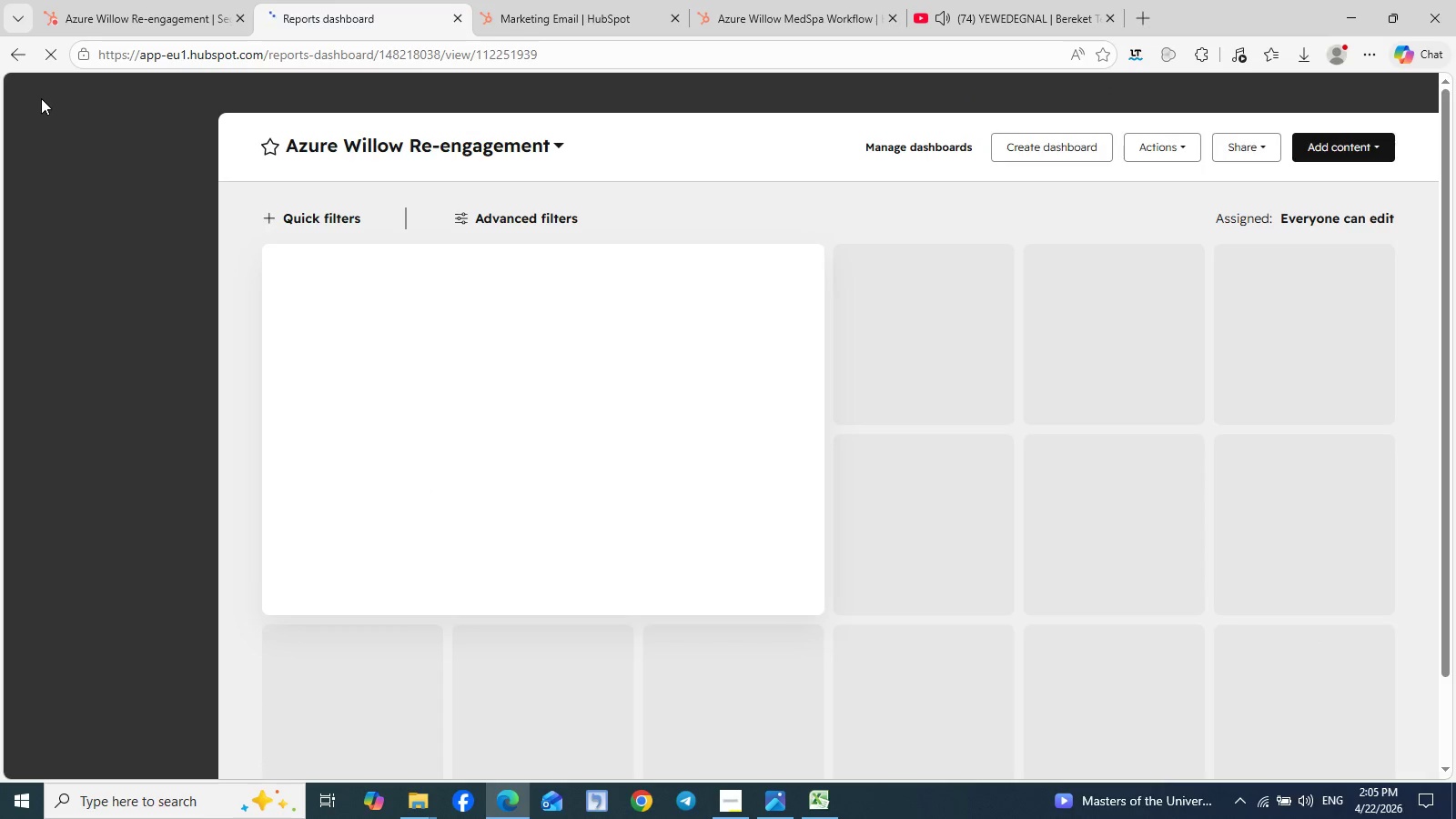 
wait(8.75)
 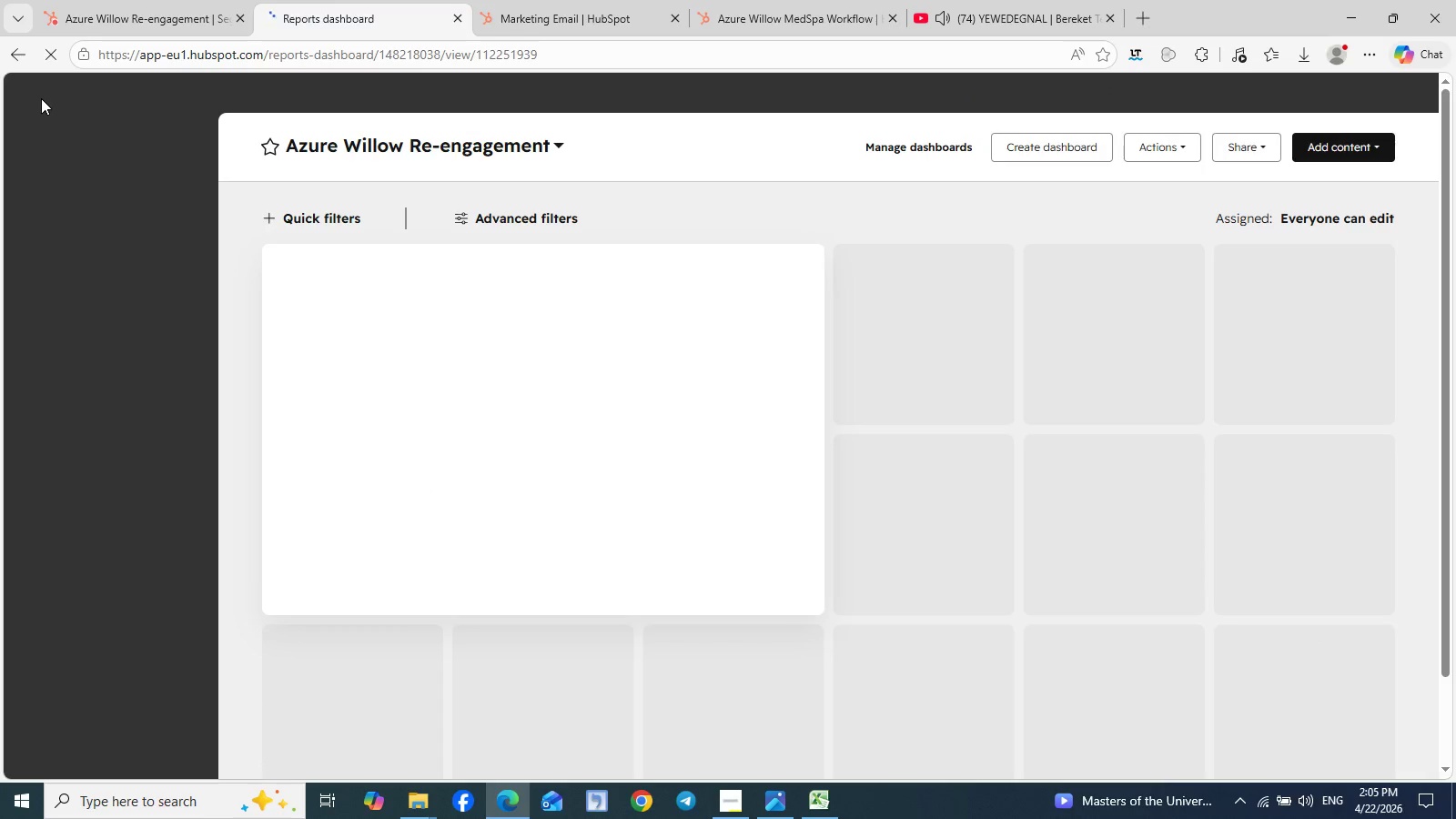 
left_click([1348, 145])
 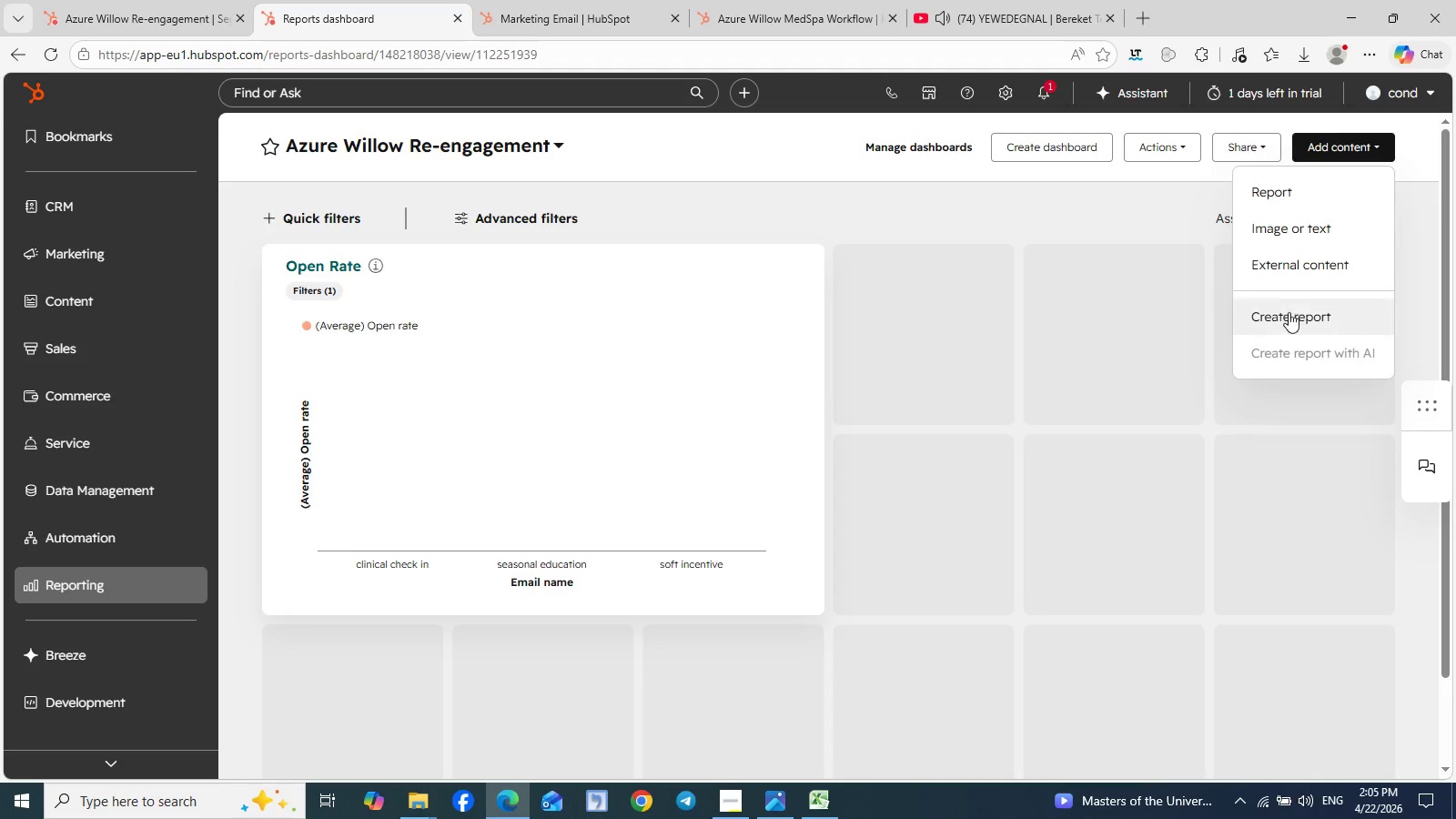 
left_click([1289, 314])
 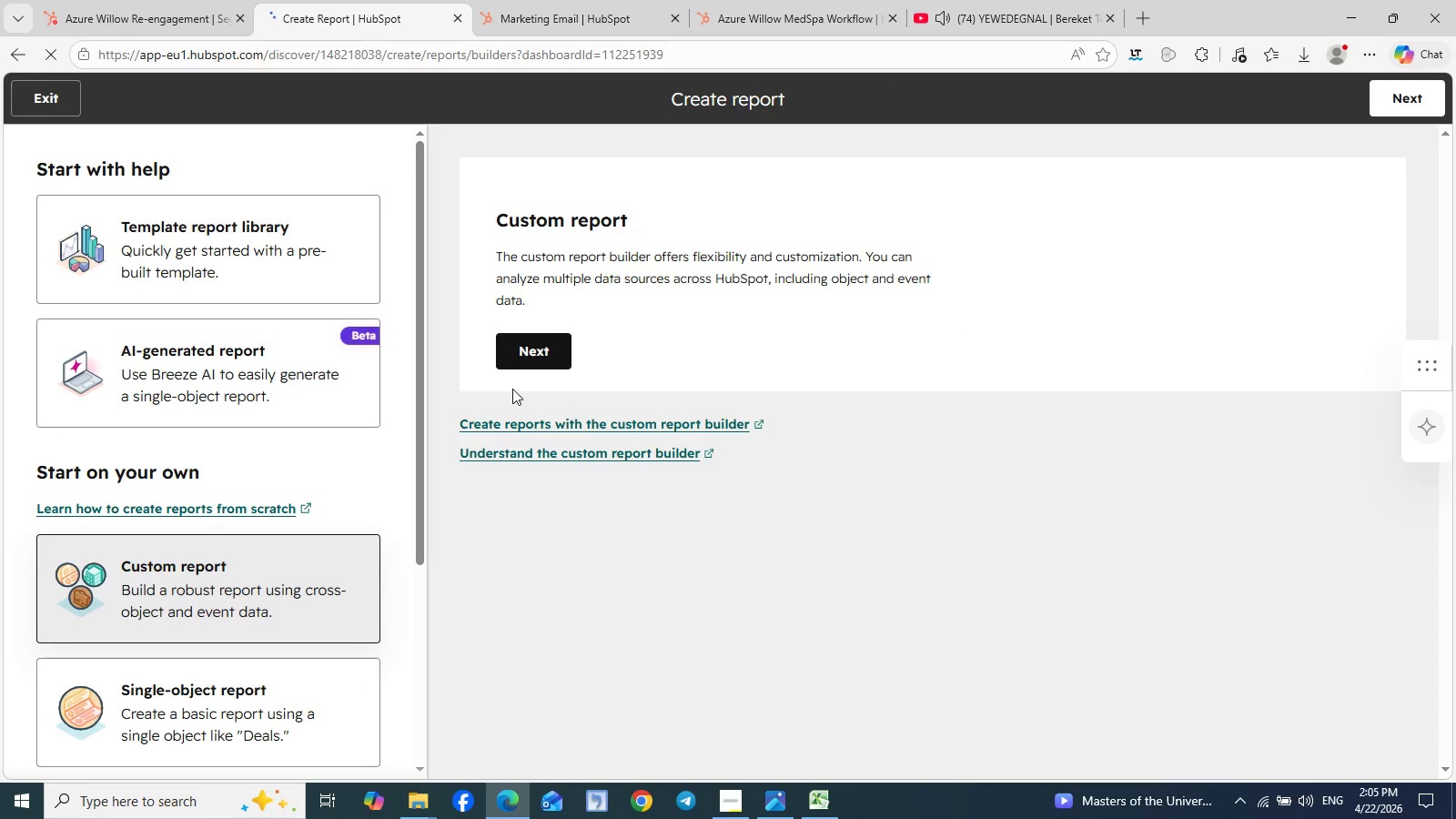 
left_click([534, 357])
 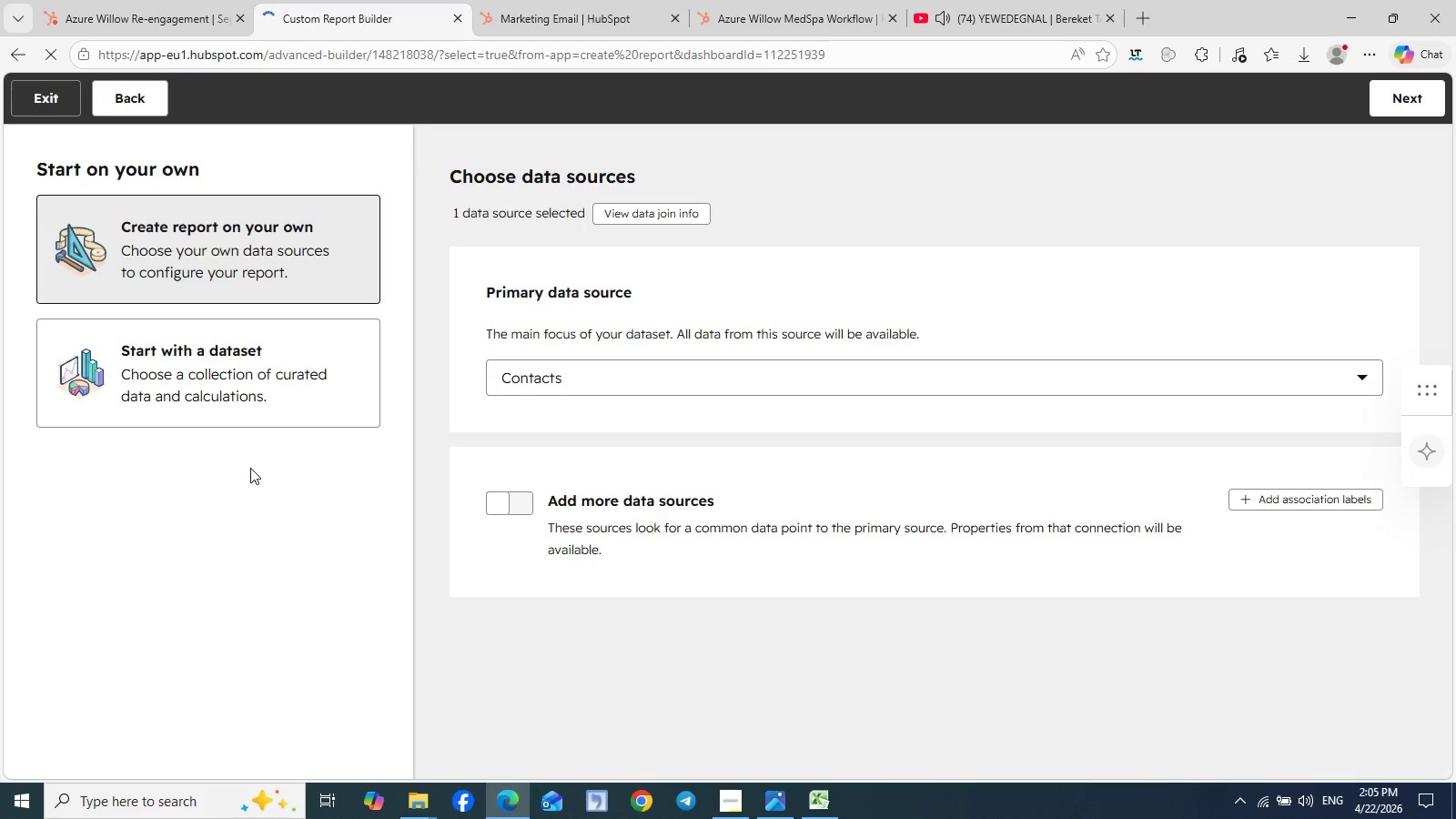 
wait(7.72)
 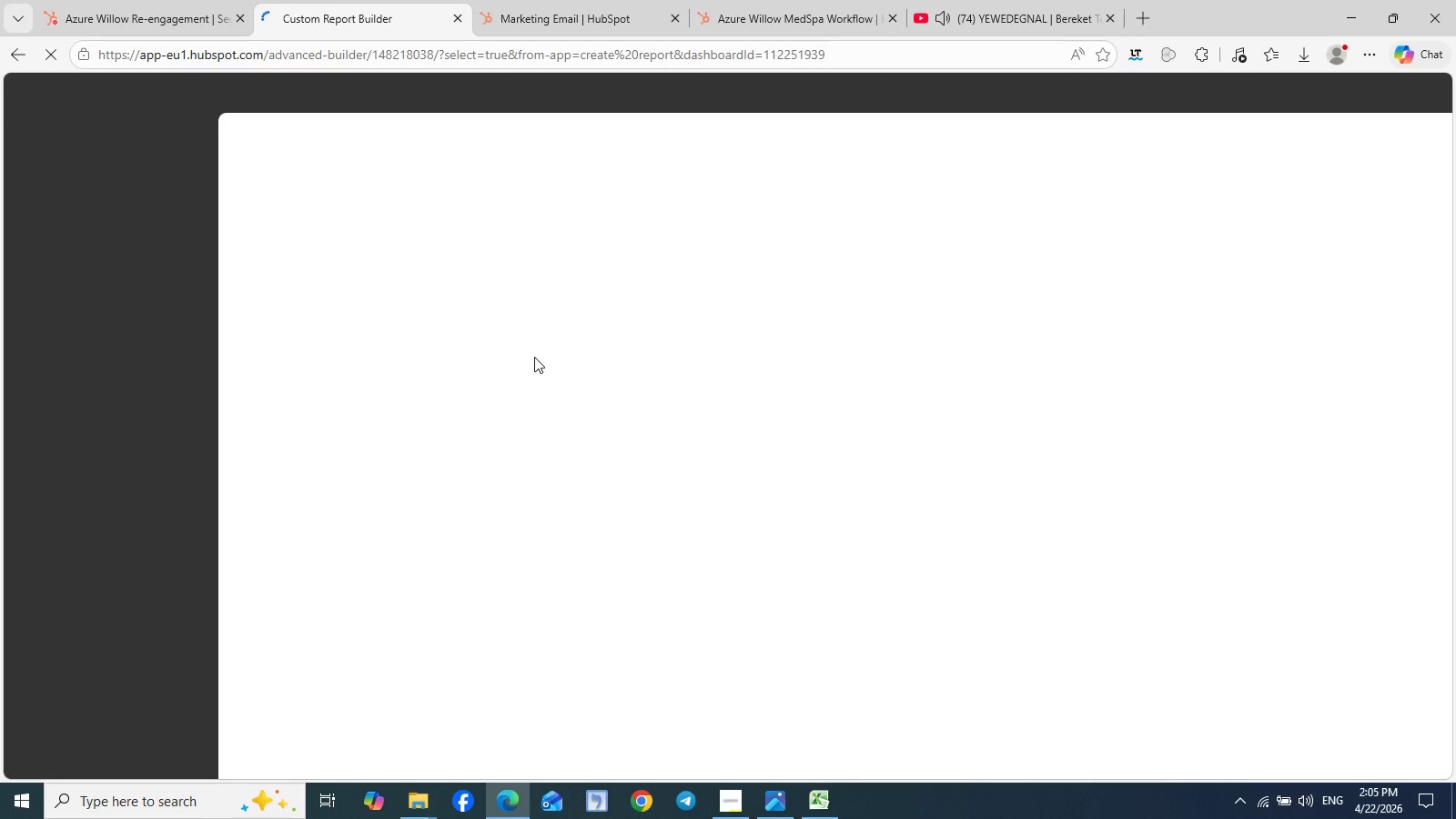 
left_click([634, 369])
 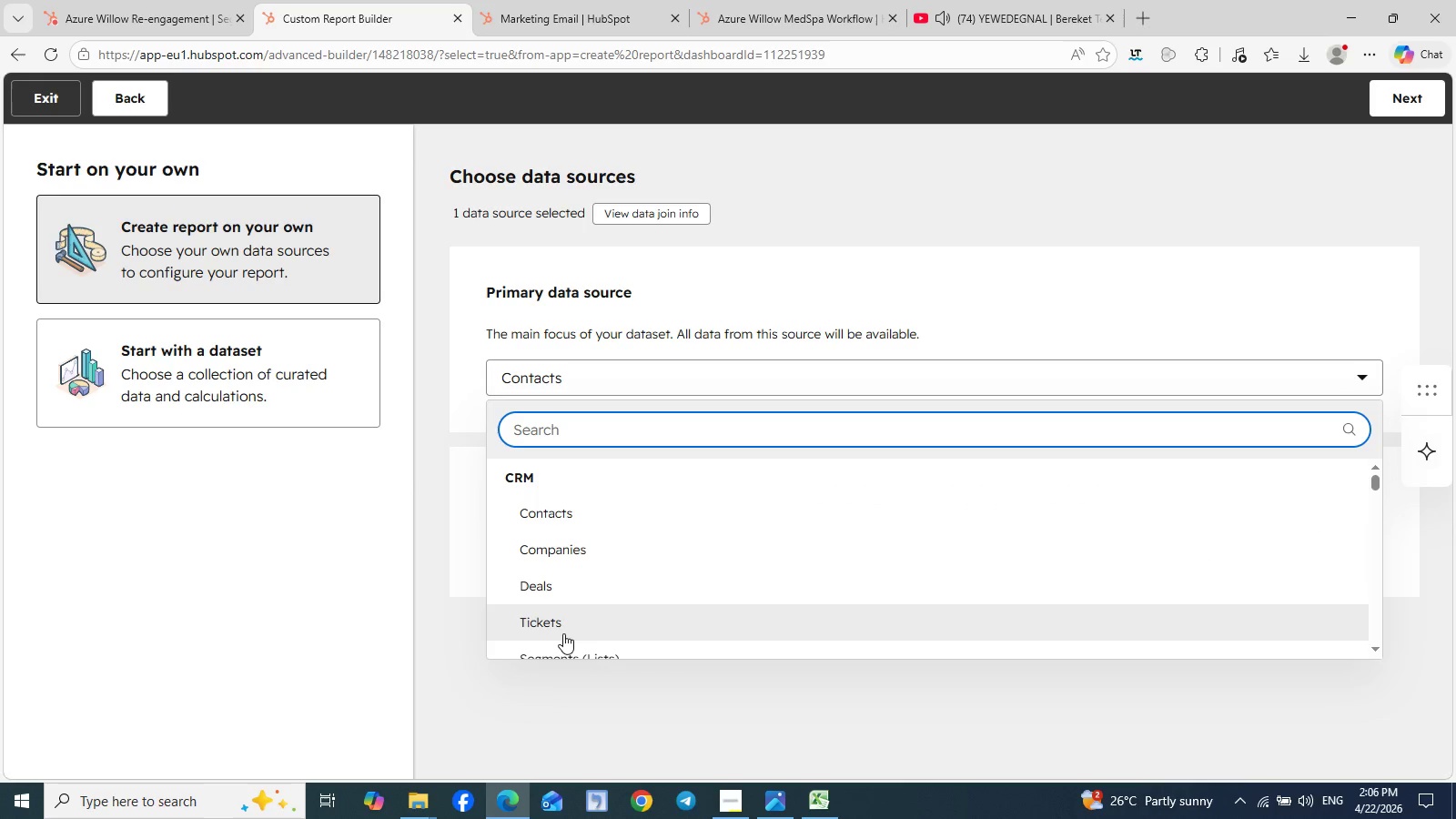 
scroll: coordinate [563, 633], scroll_direction: down, amount: 2.0
 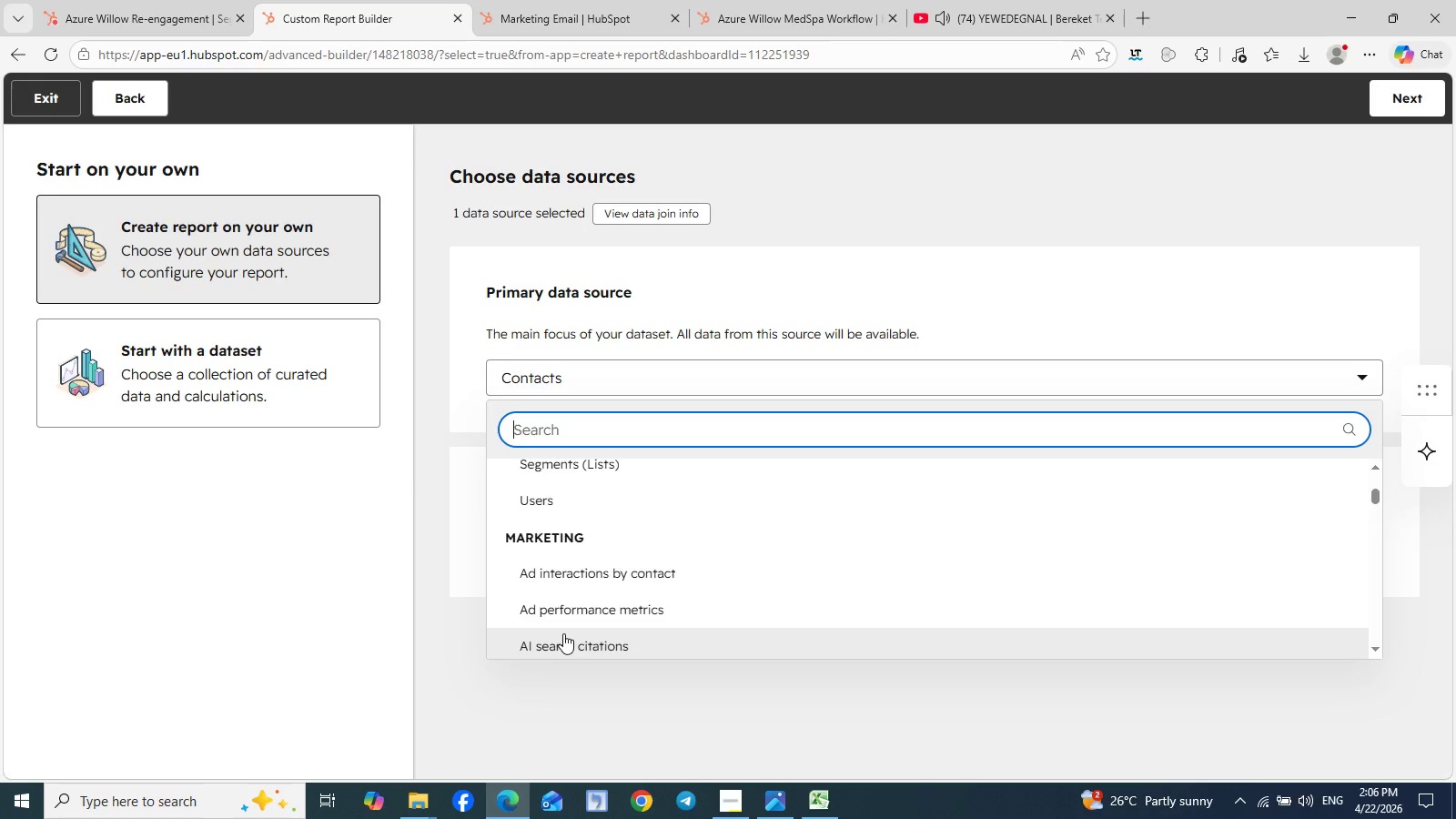 
type(mar)
 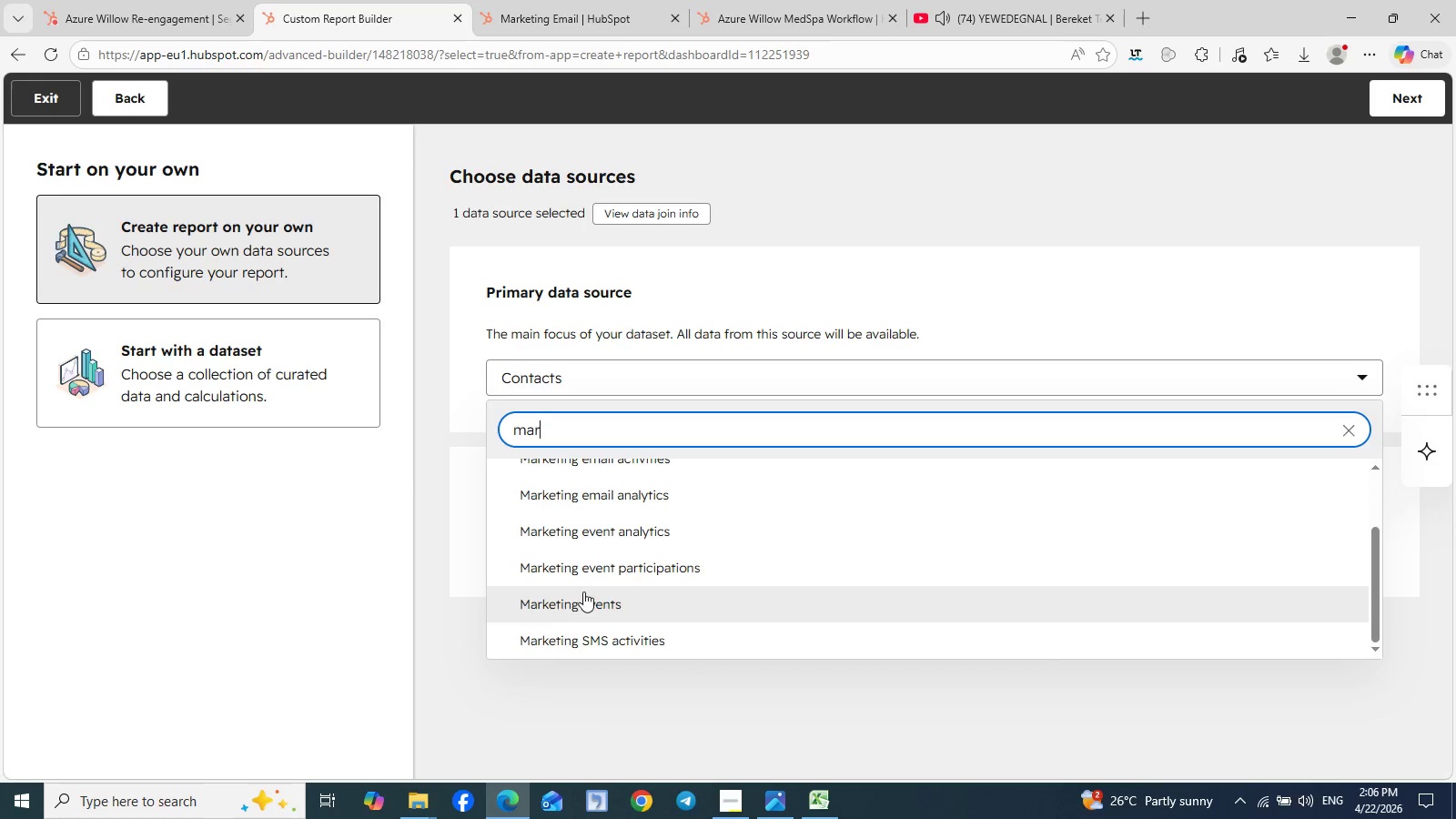 
scroll: coordinate [585, 591], scroll_direction: none, amount: 0.0
 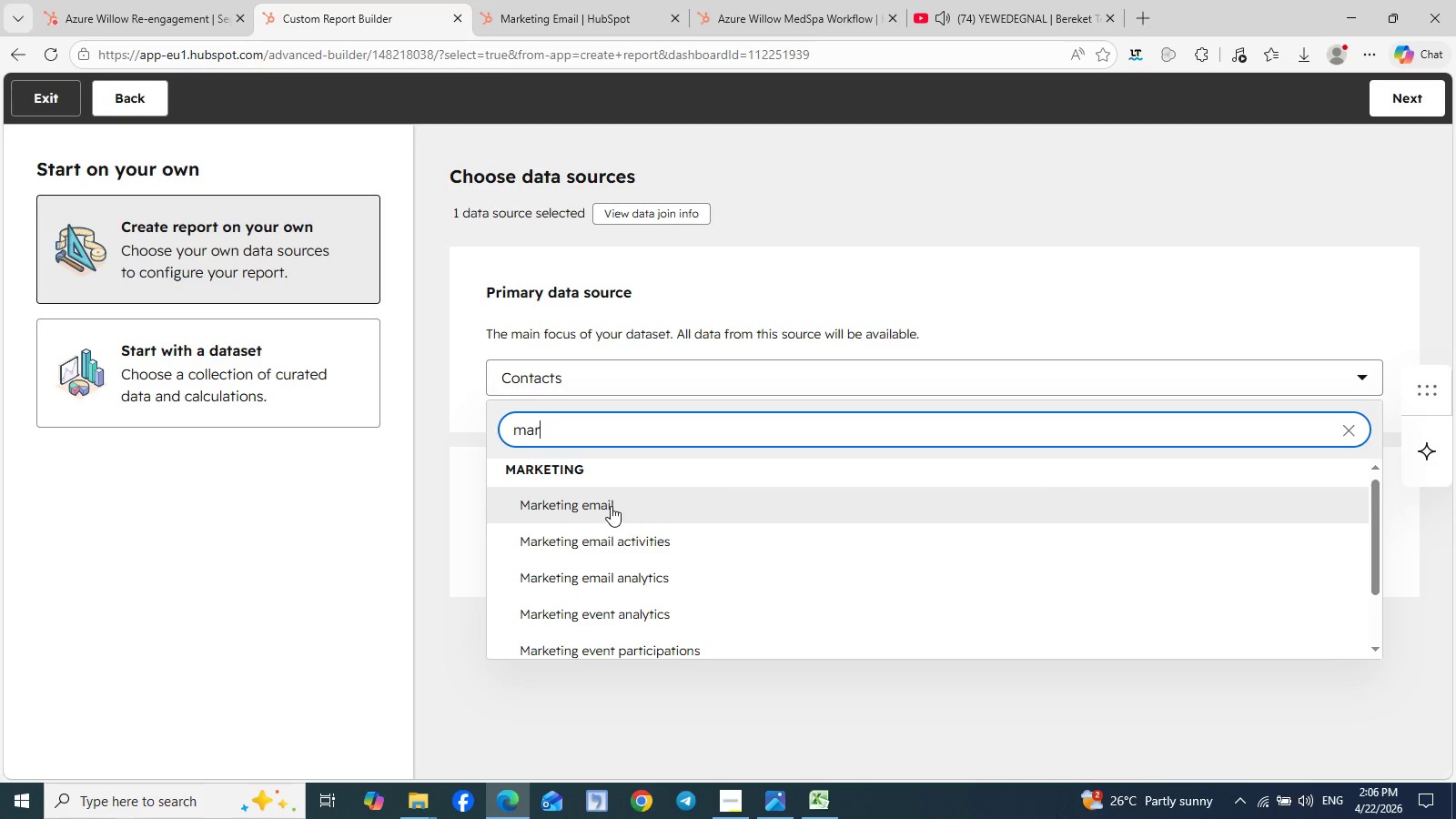 
left_click([611, 506])
 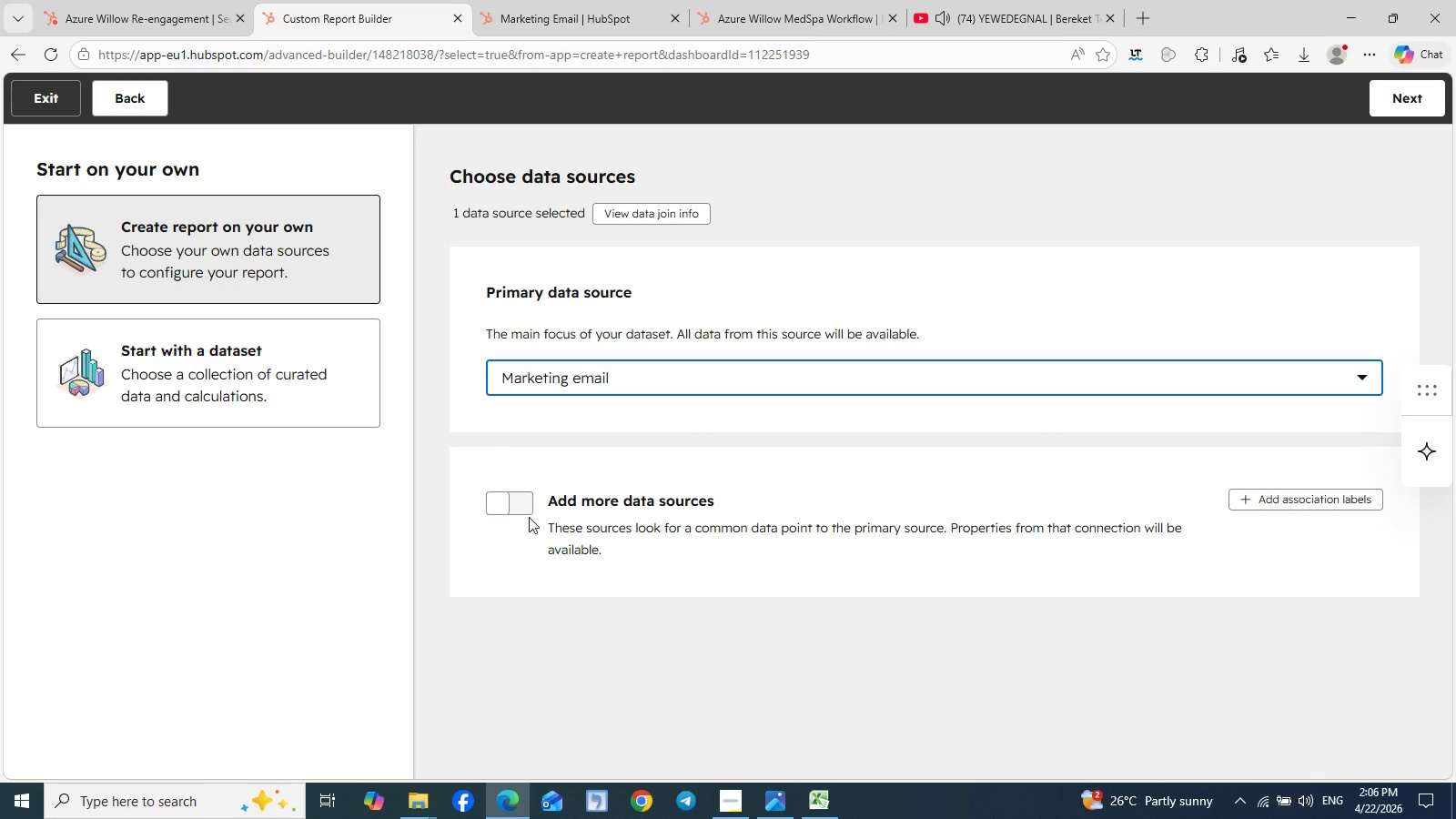 
left_click([505, 501])
 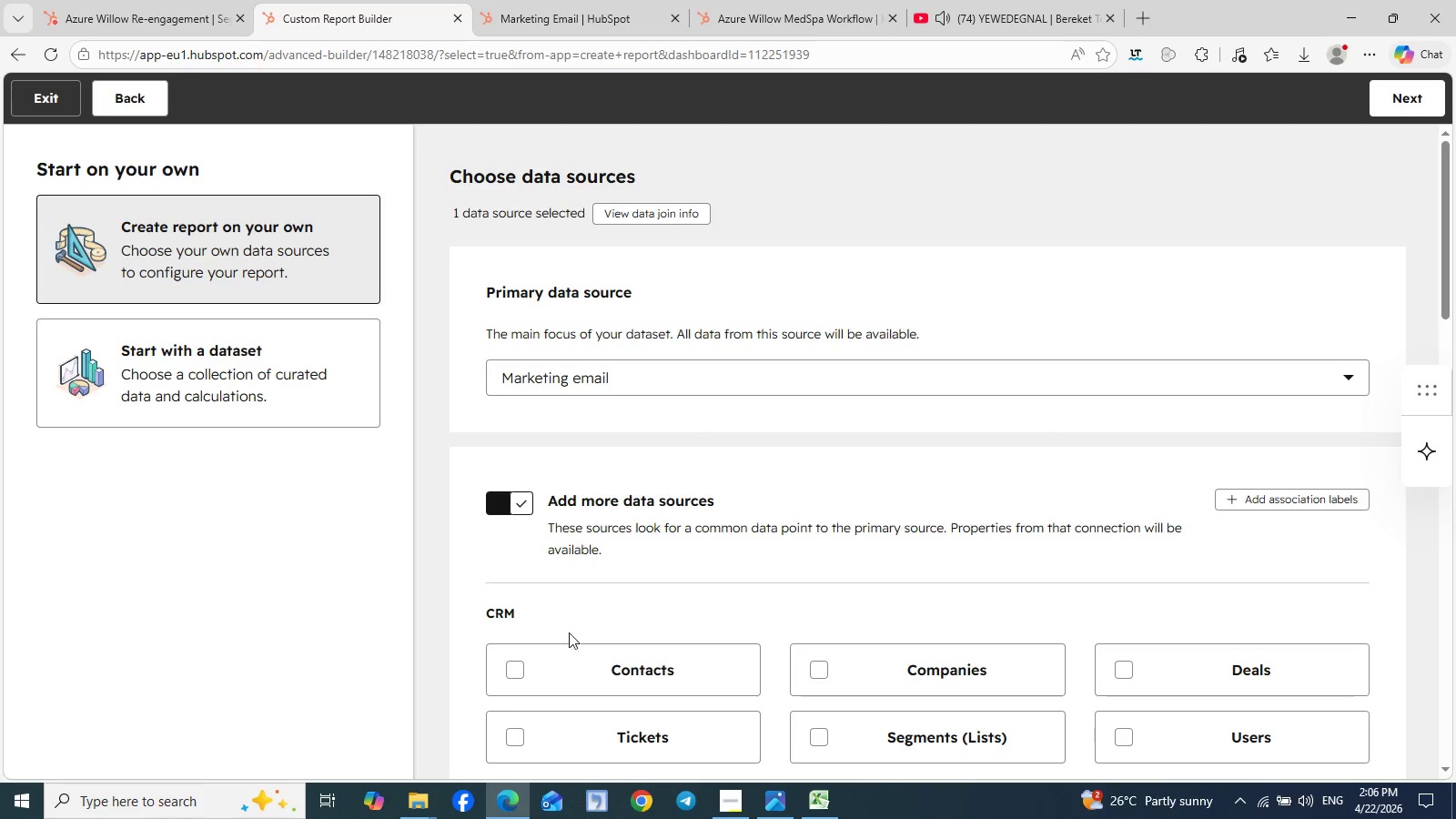 
left_click([536, 681])
 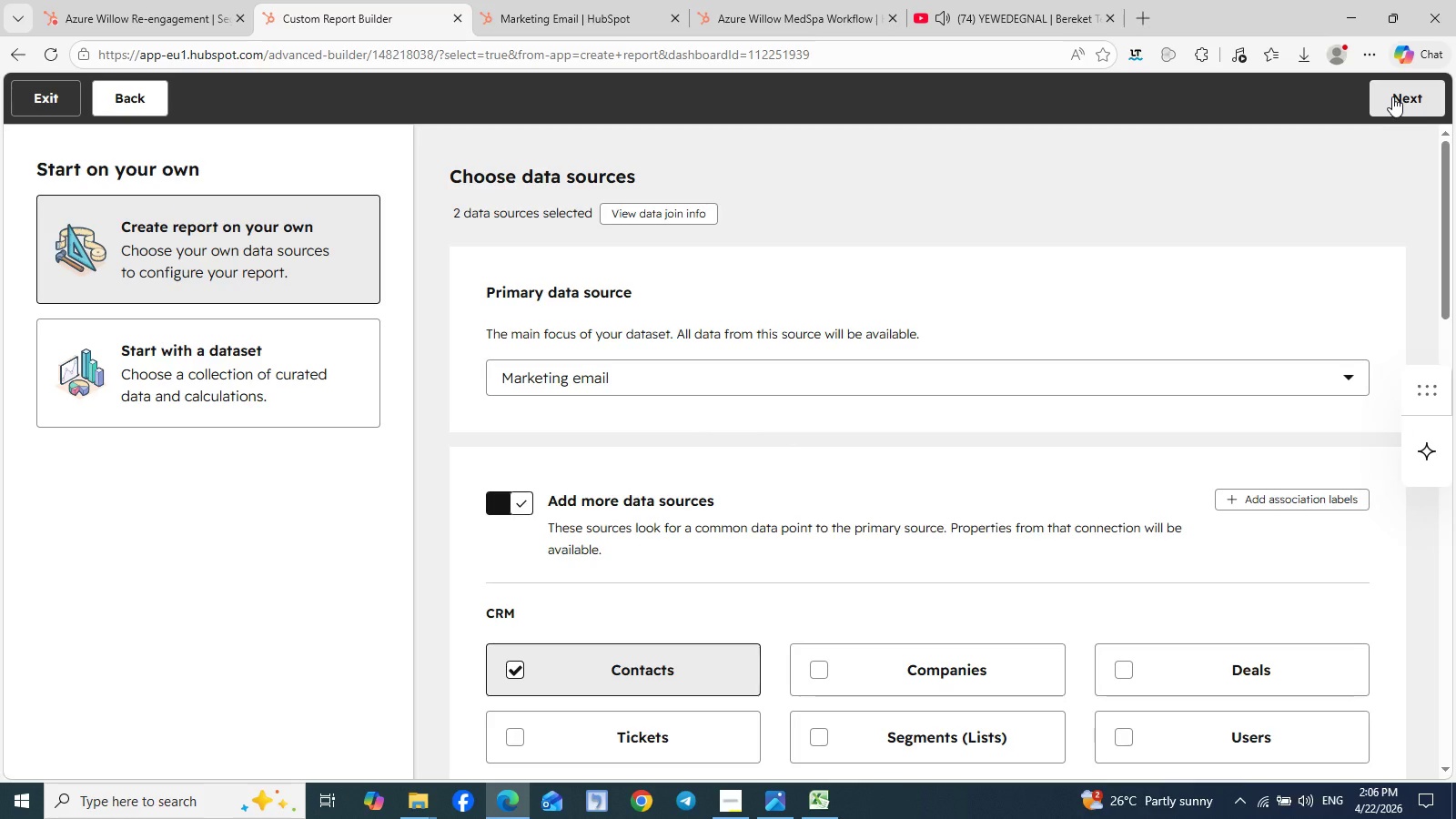 
wait(8.14)
 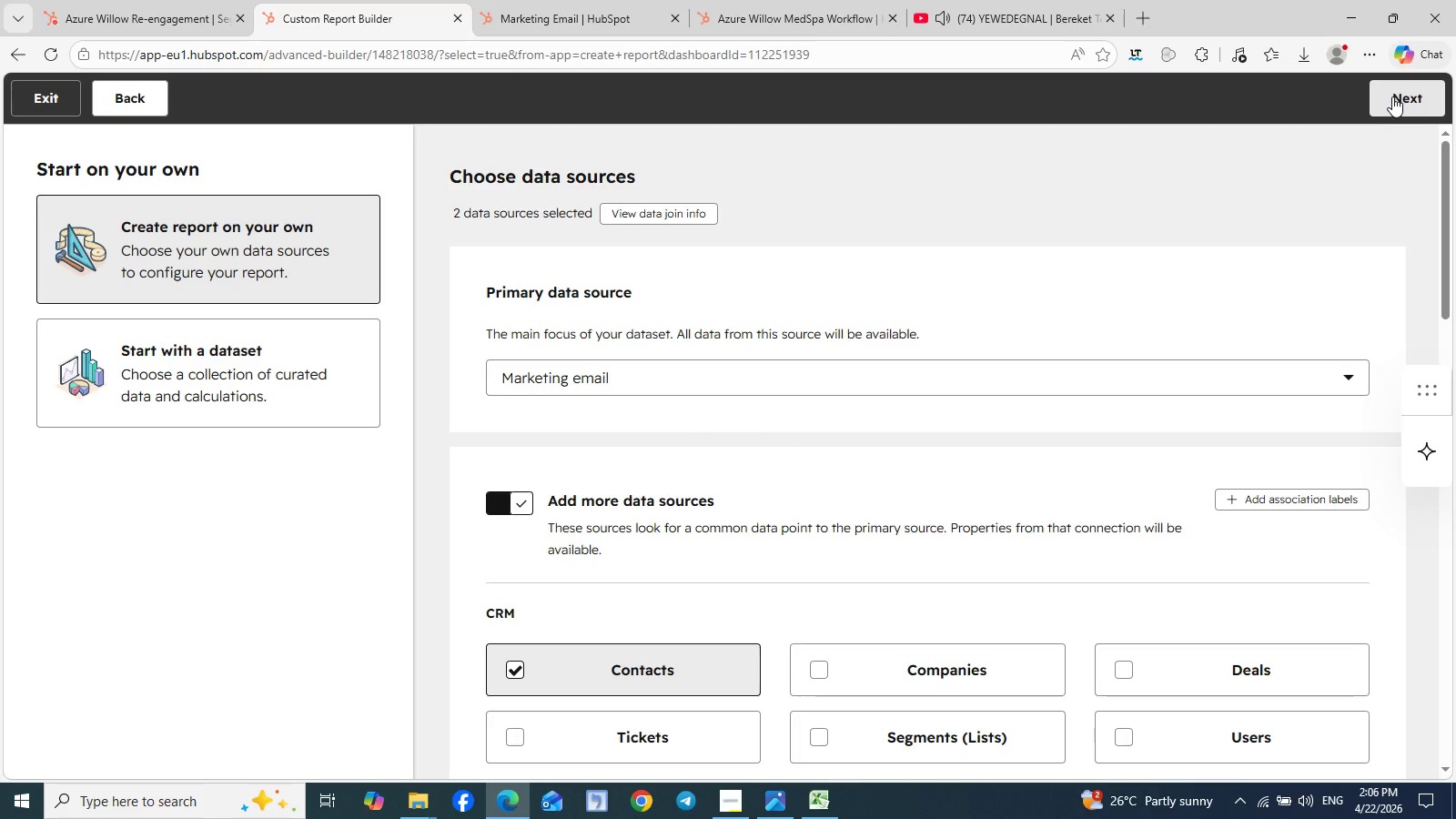 
left_click([1403, 101])
 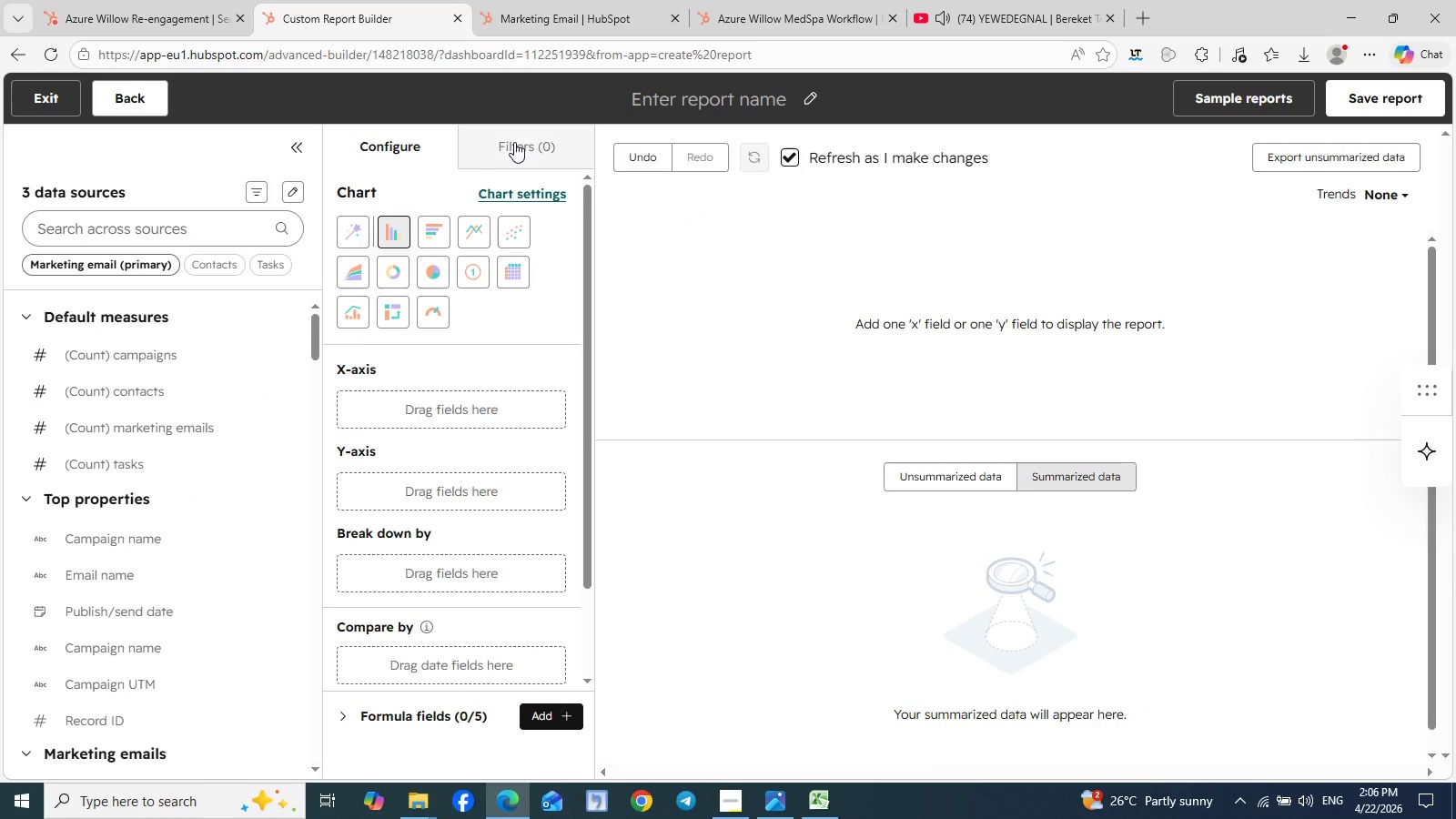 
wait(7.08)
 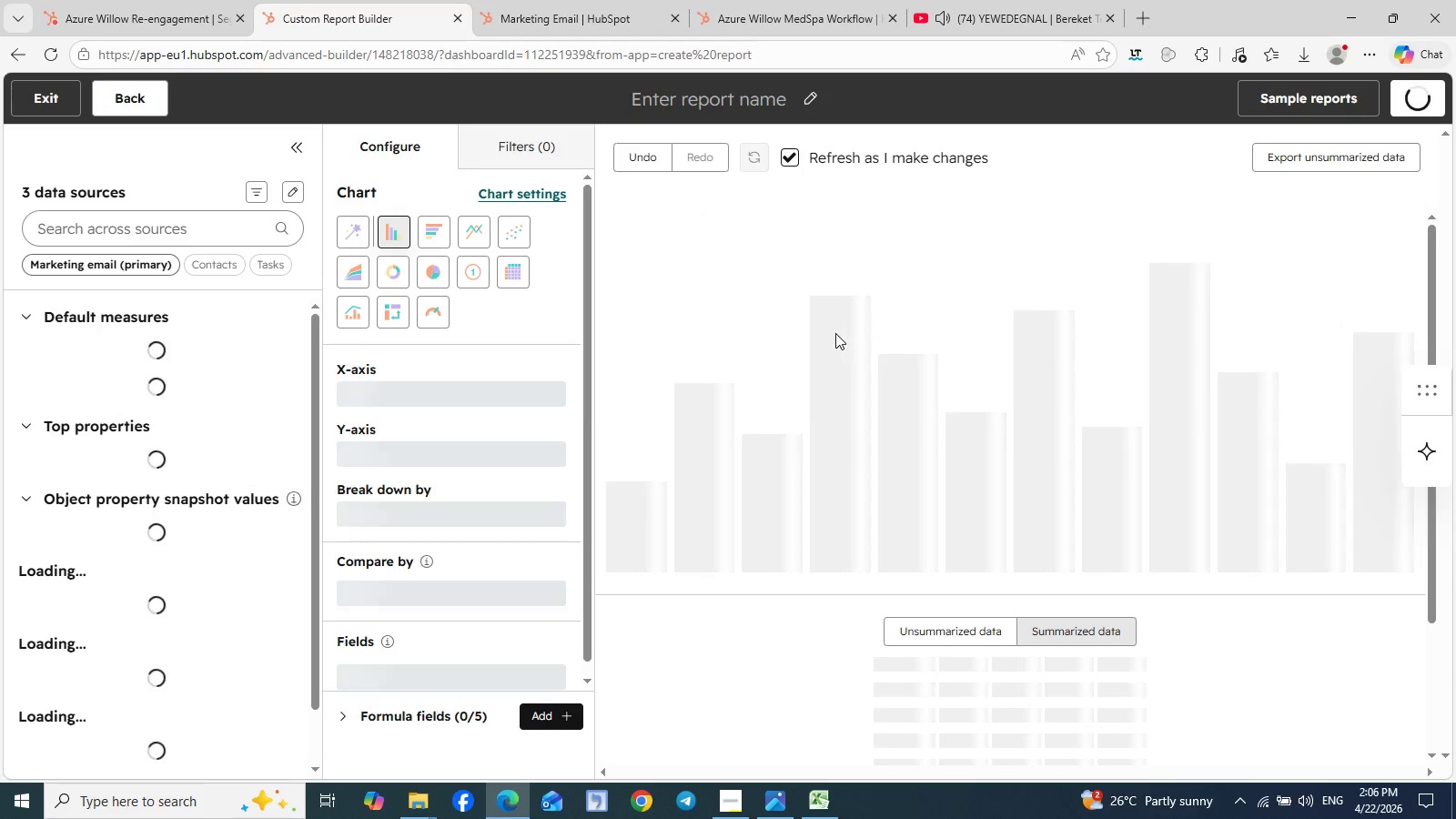 
left_click([177, 228])
 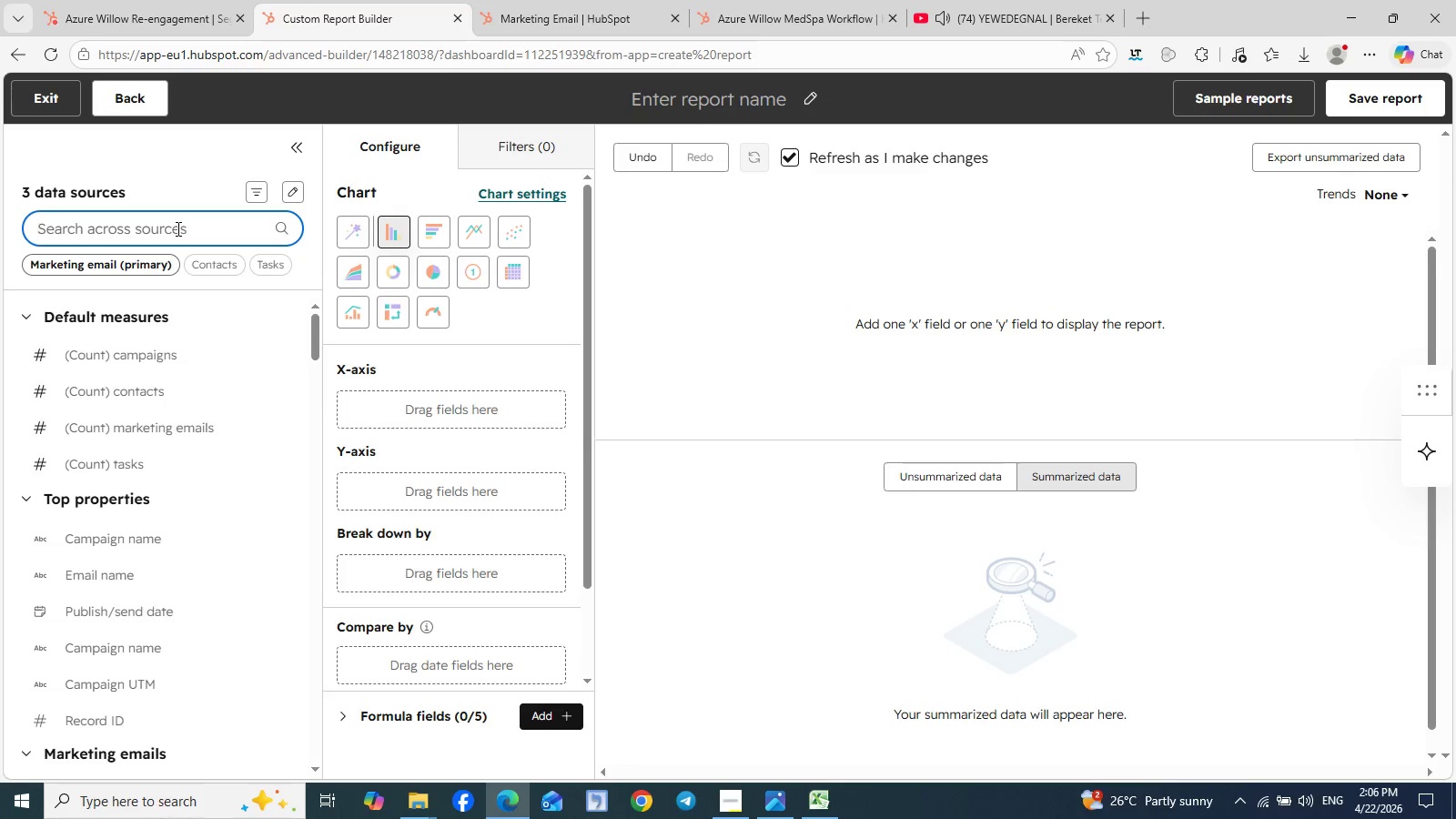 
type(Ema)
 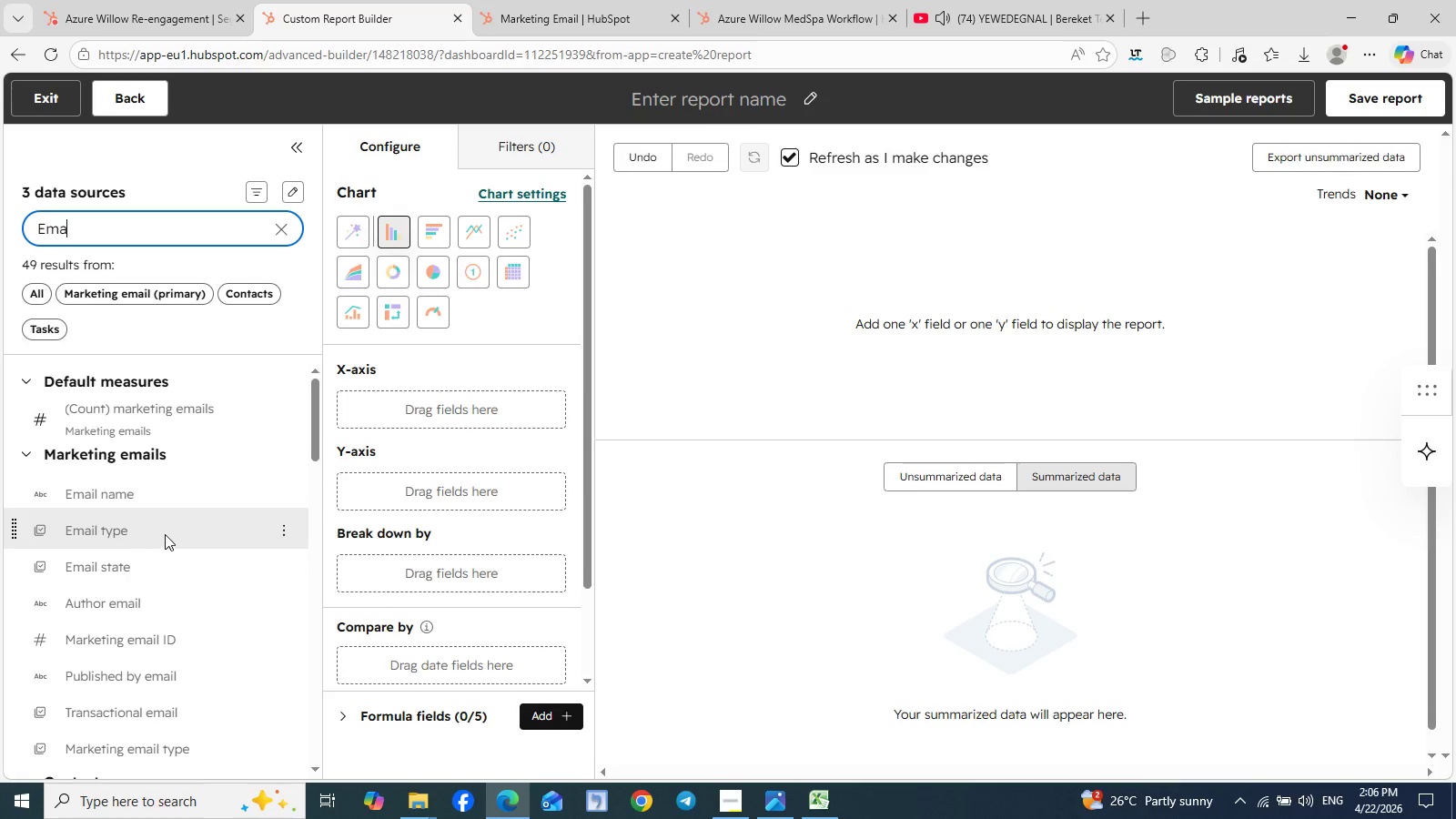 
left_click([284, 529])
 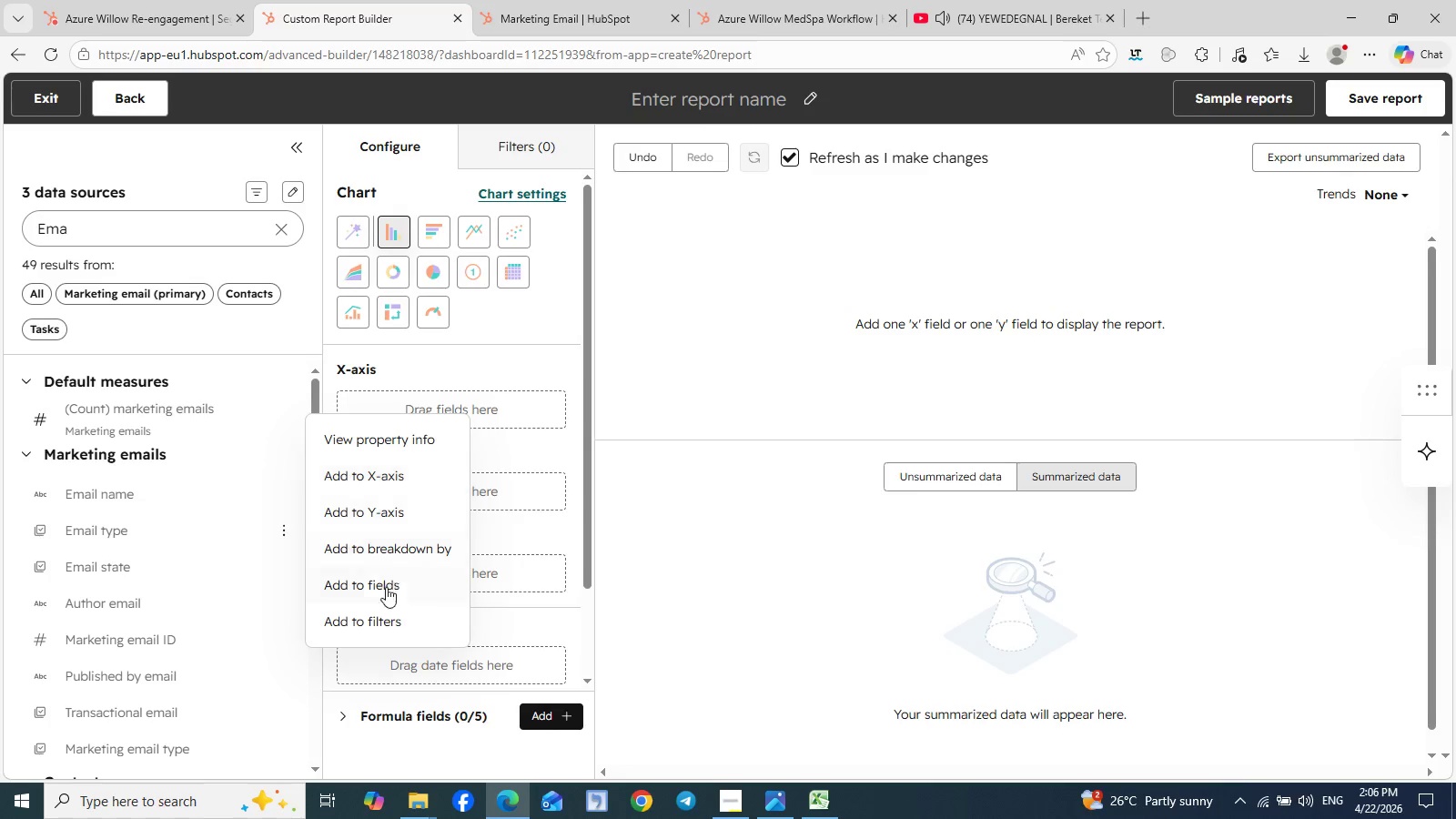 
left_click([382, 612])
 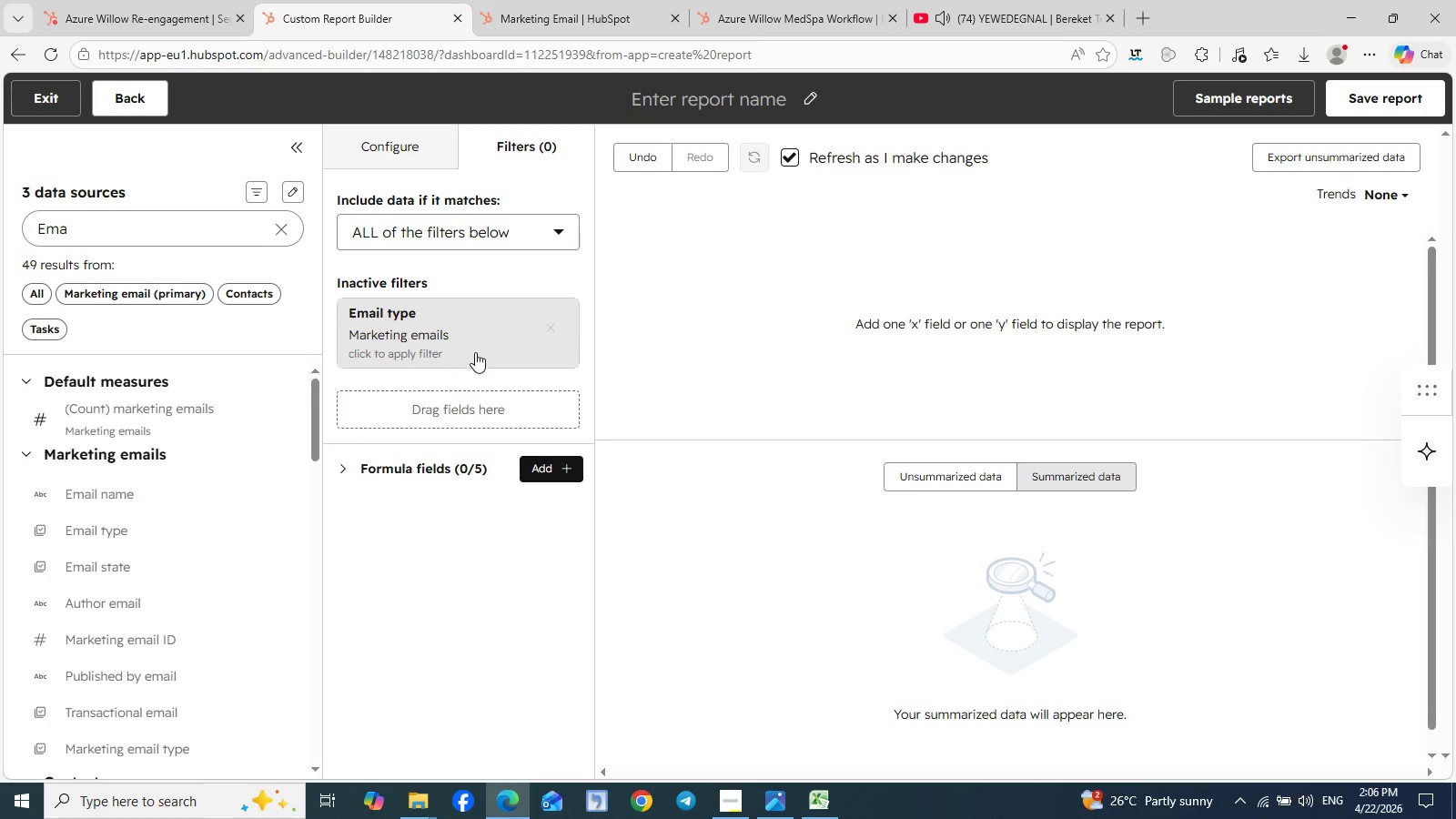 
left_click([483, 343])
 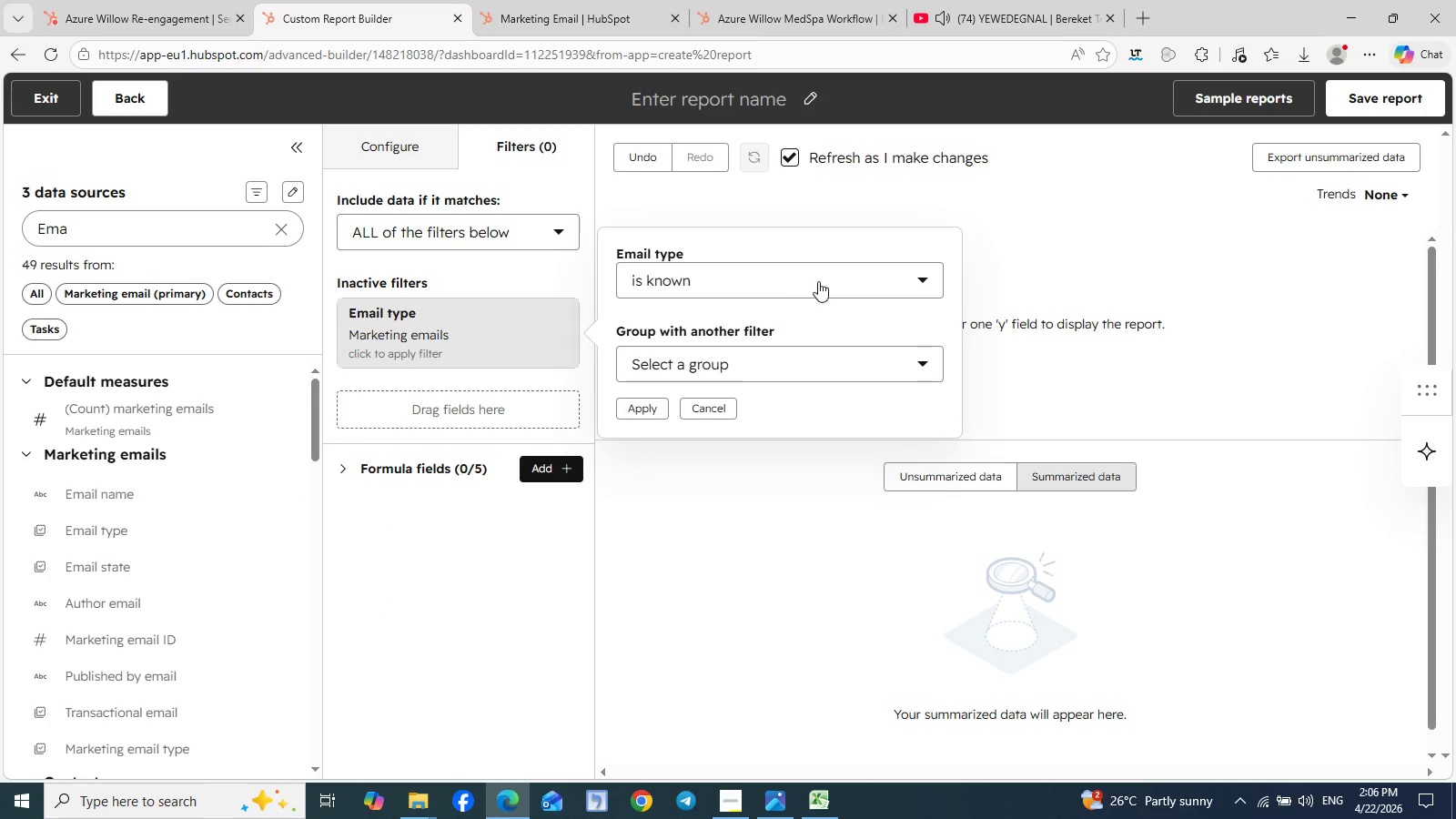 
left_click([848, 270])
 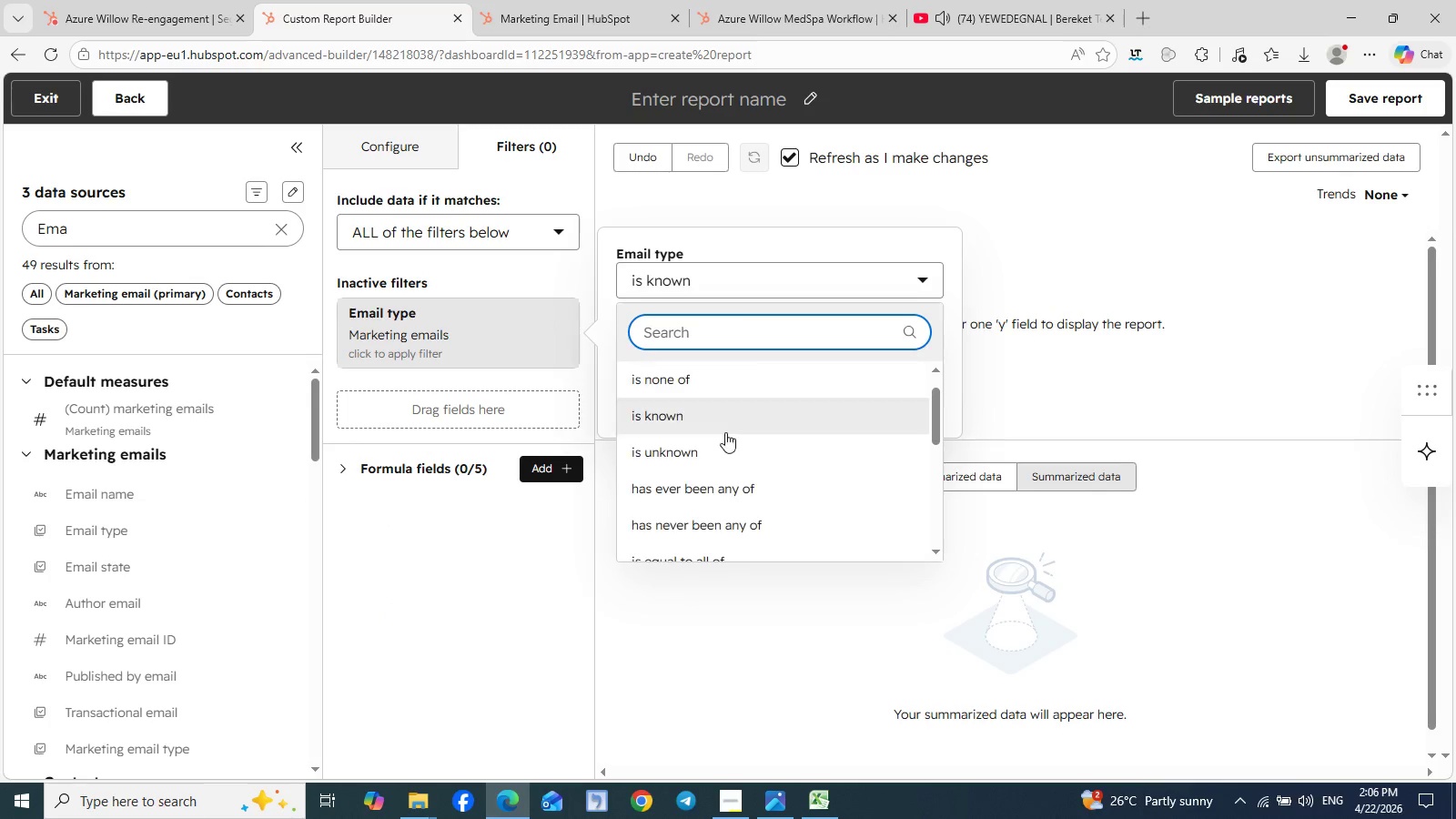 
scroll: coordinate [717, 446], scroll_direction: up, amount: 7.0
 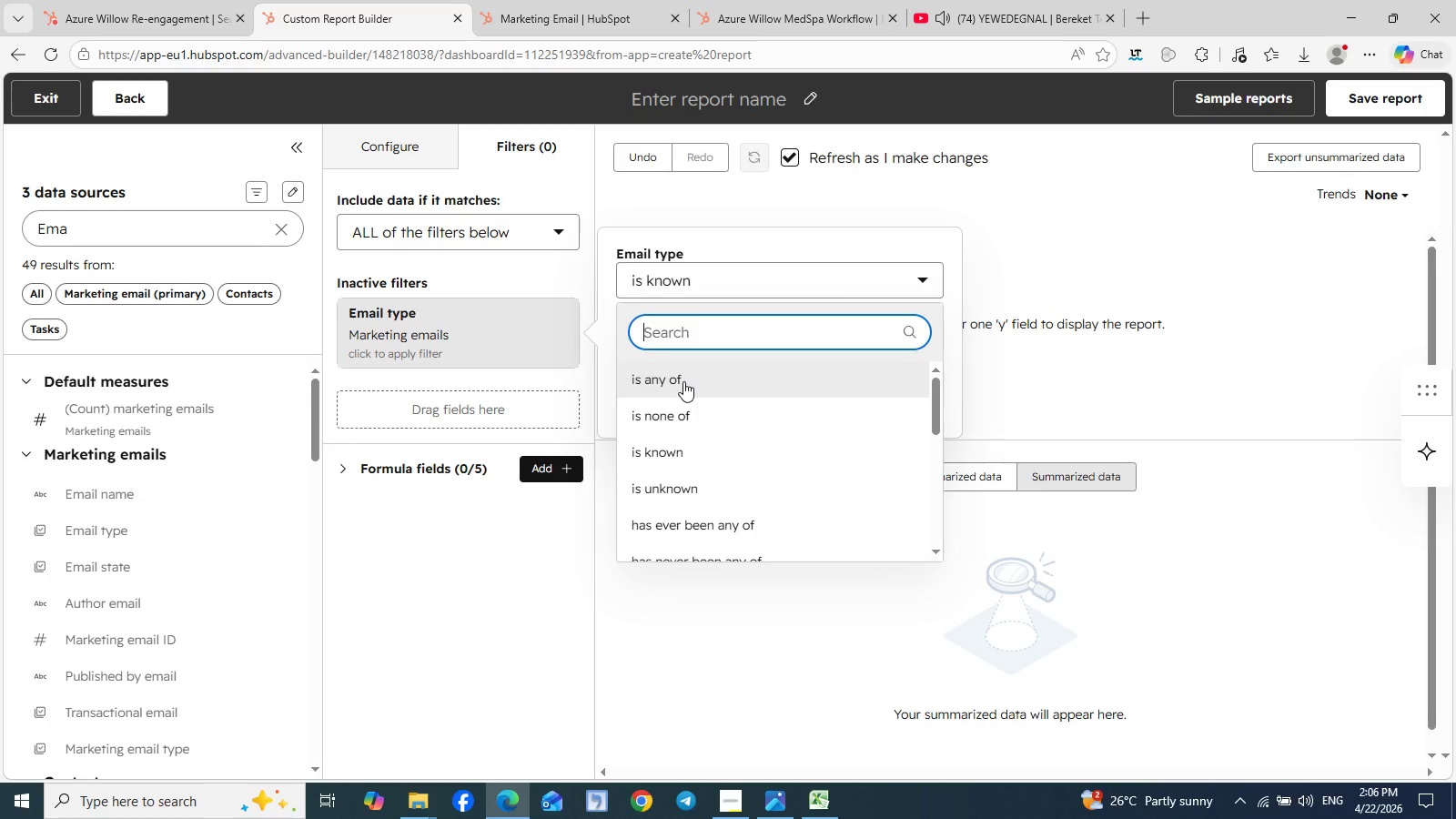 
left_click([683, 381])
 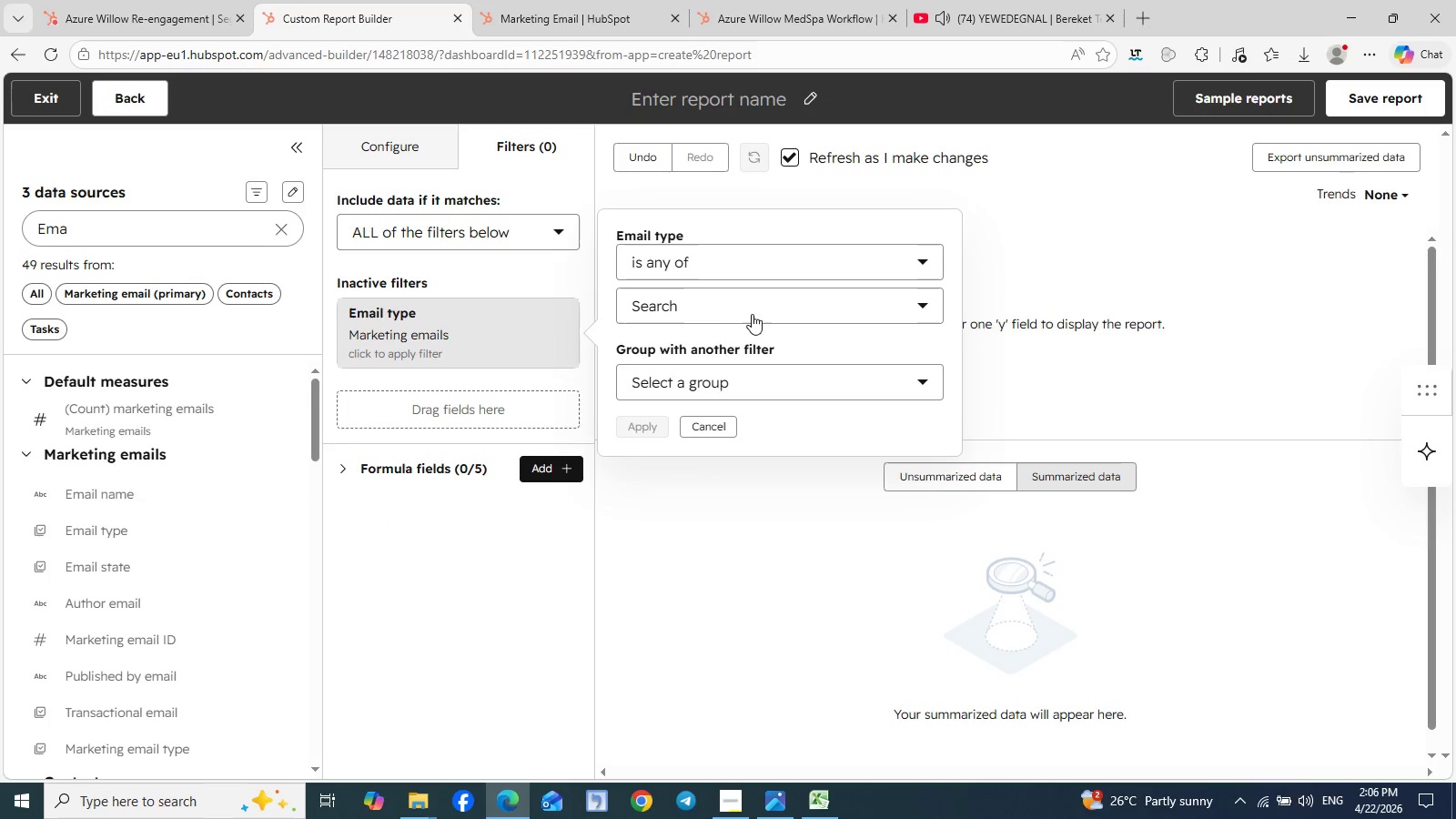 
left_click([759, 308])
 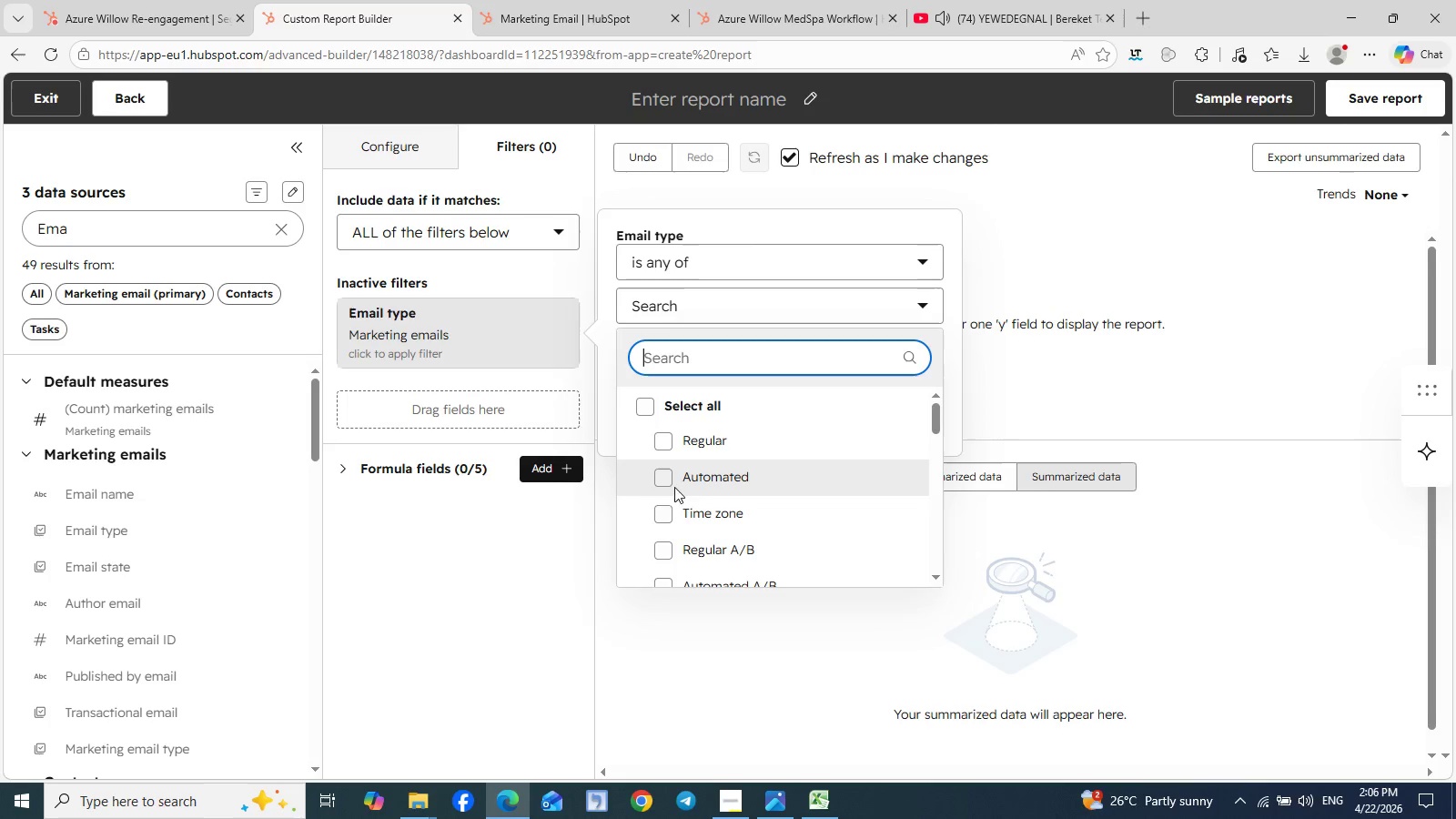 
left_click([668, 481])
 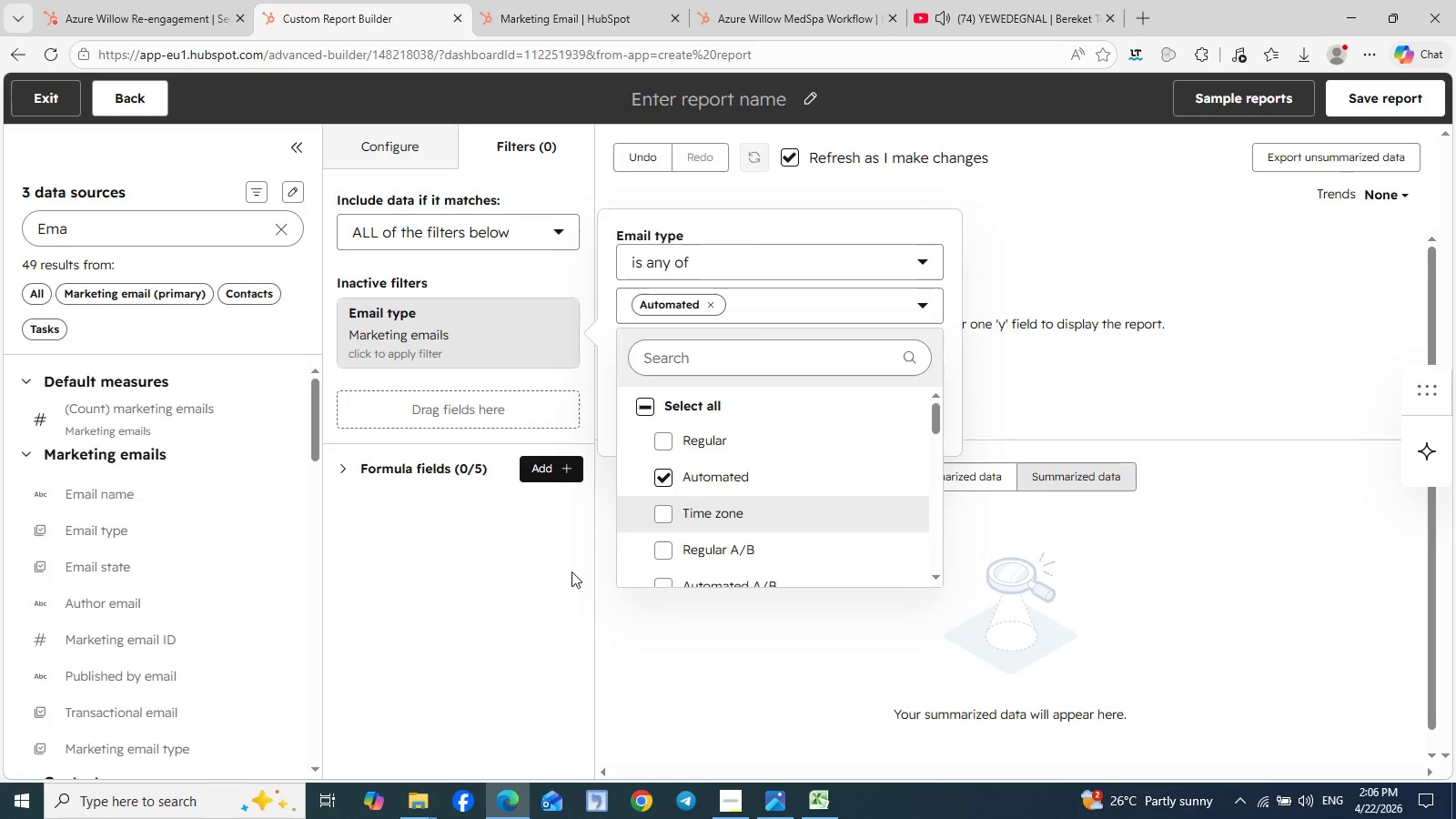 
left_click([590, 604])
 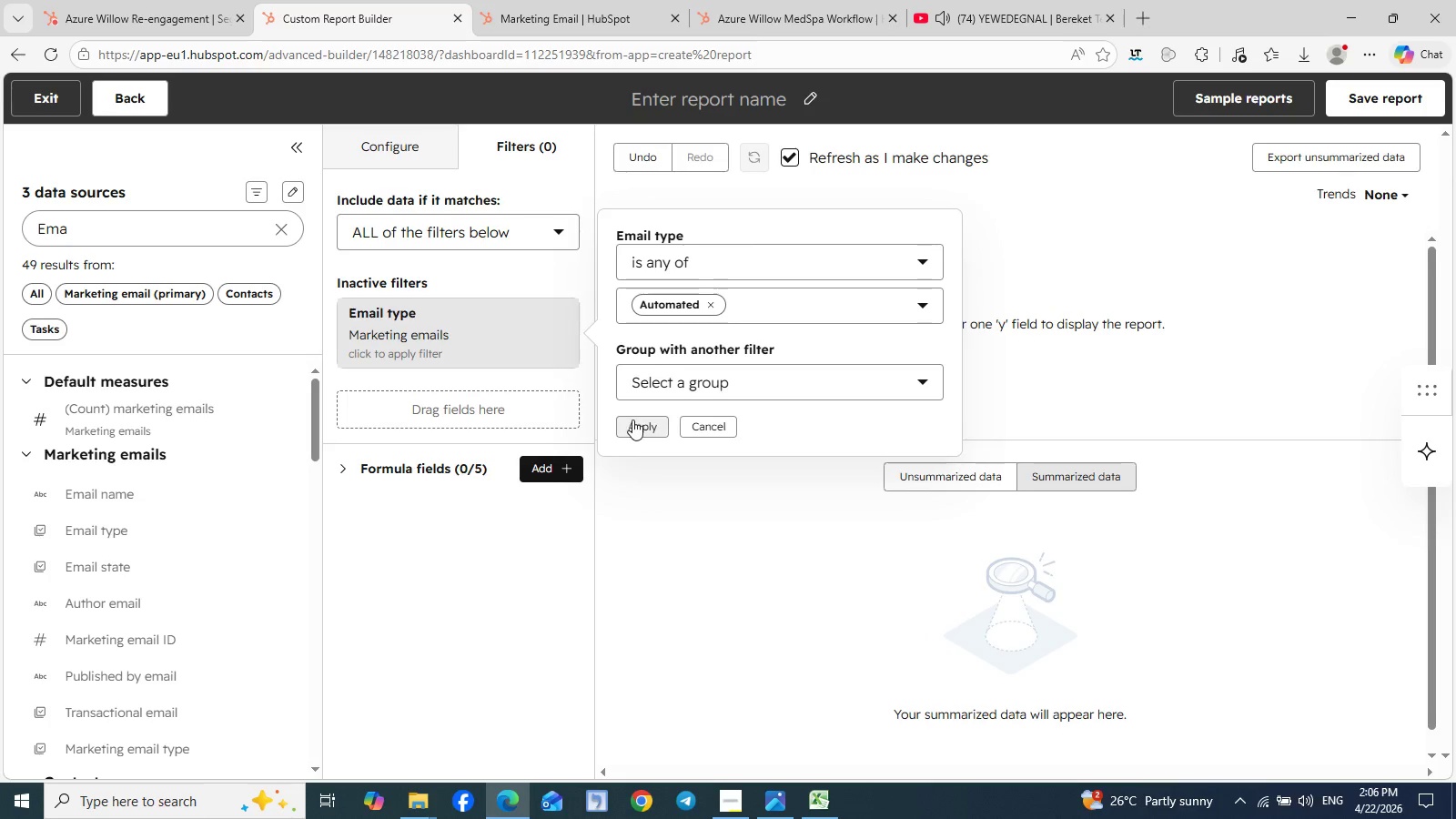 
left_click([637, 425])
 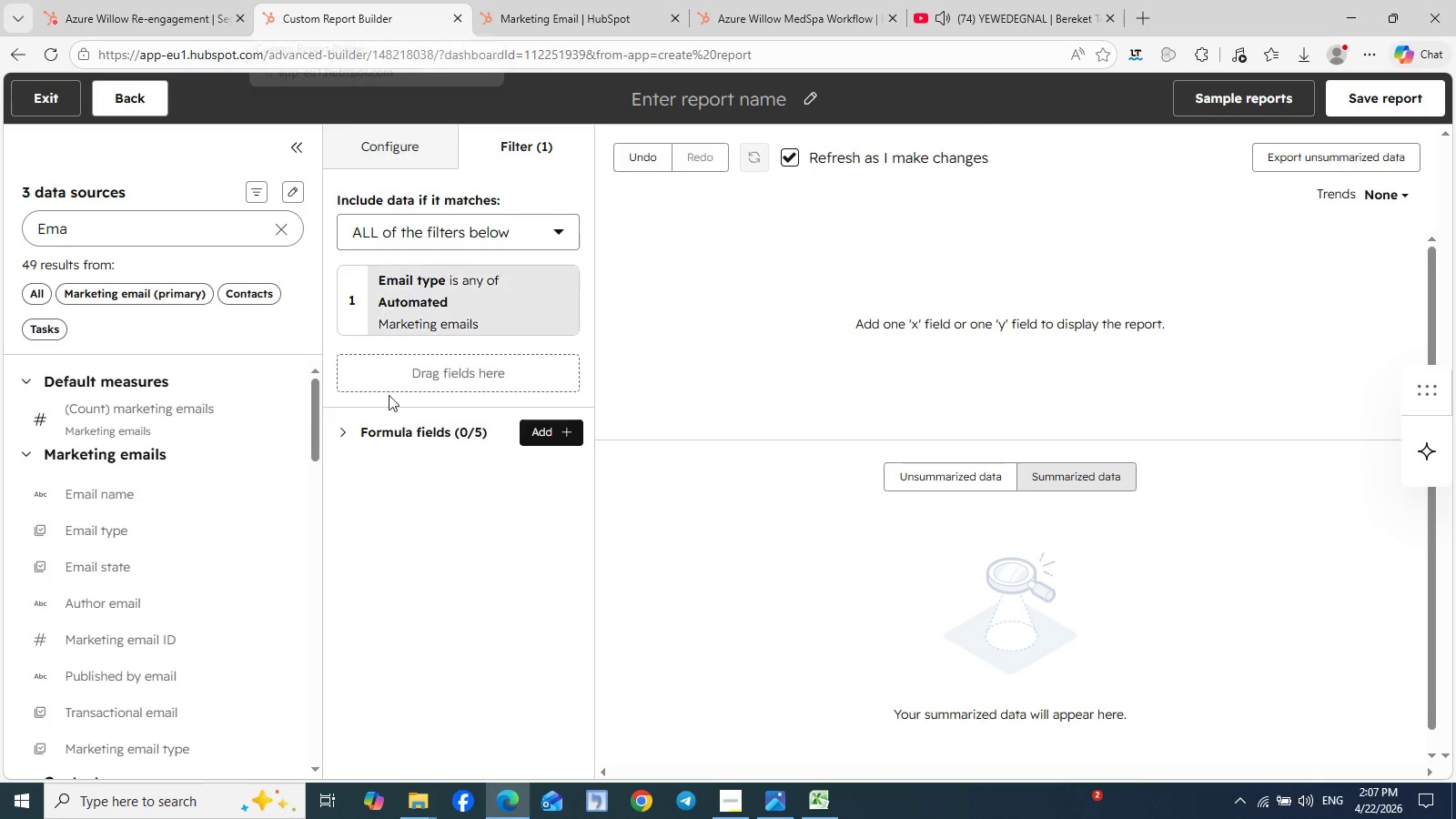 
wait(13.11)
 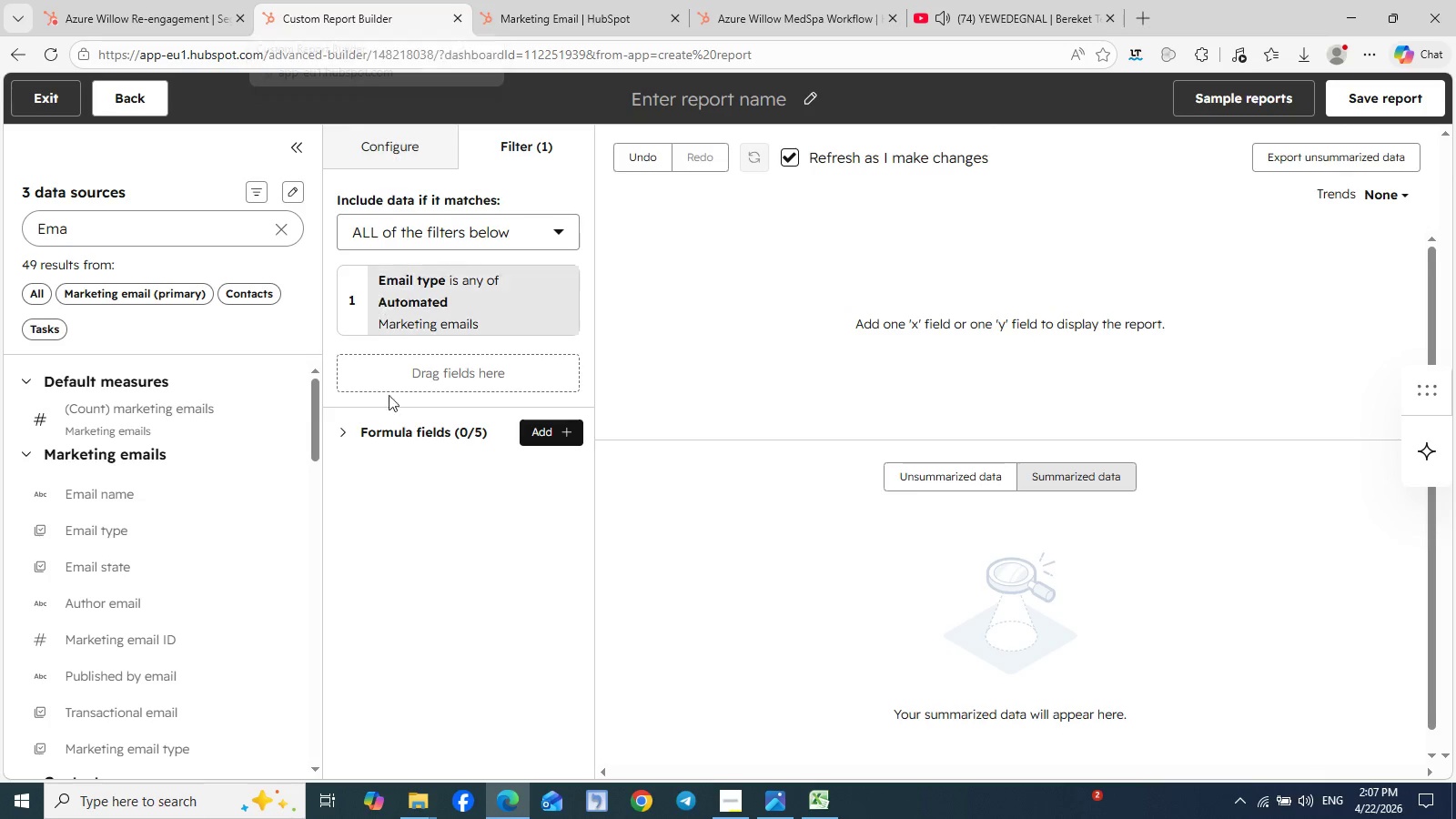 
left_click([392, 151])
 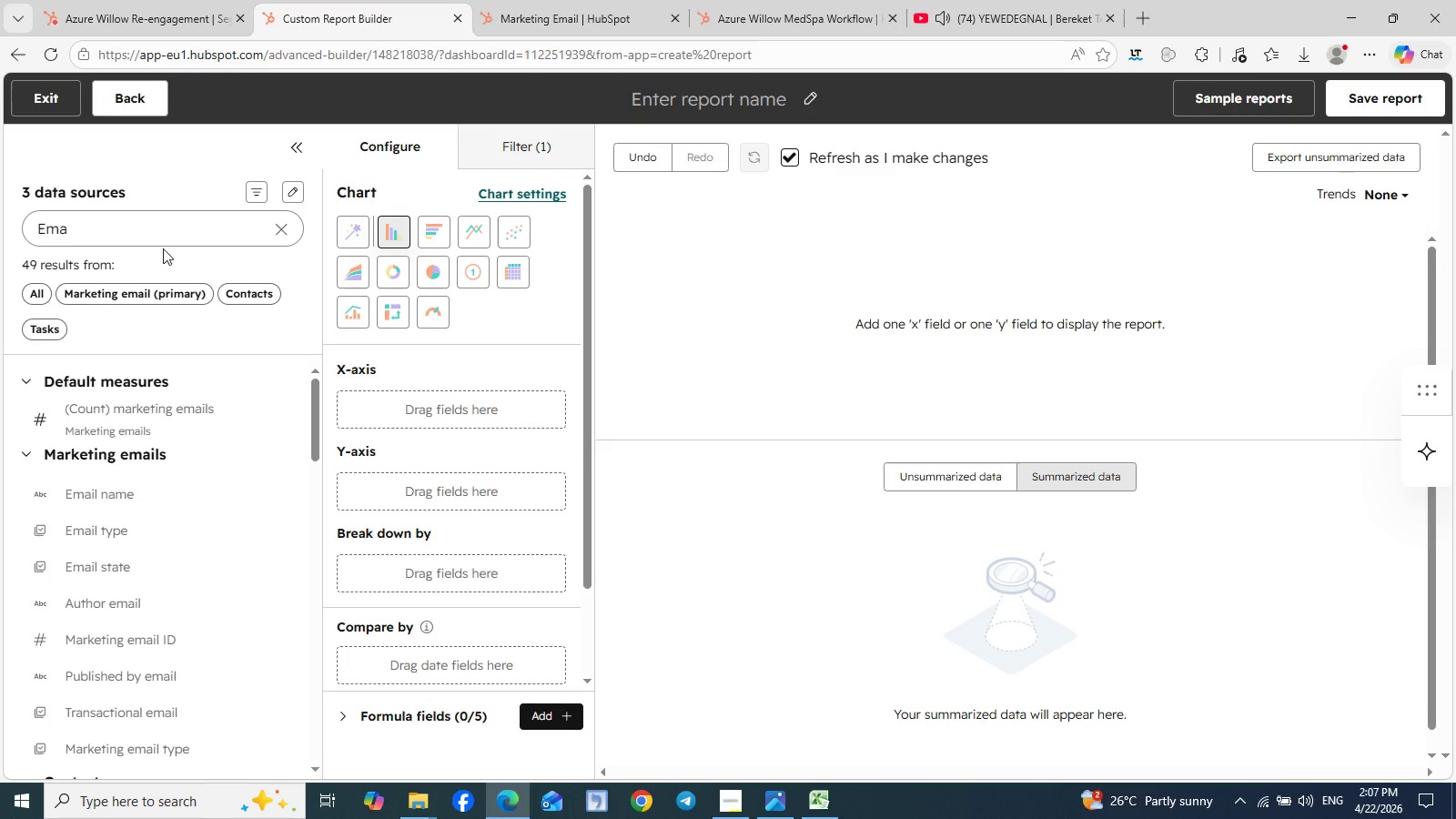 
double_click([147, 226])
 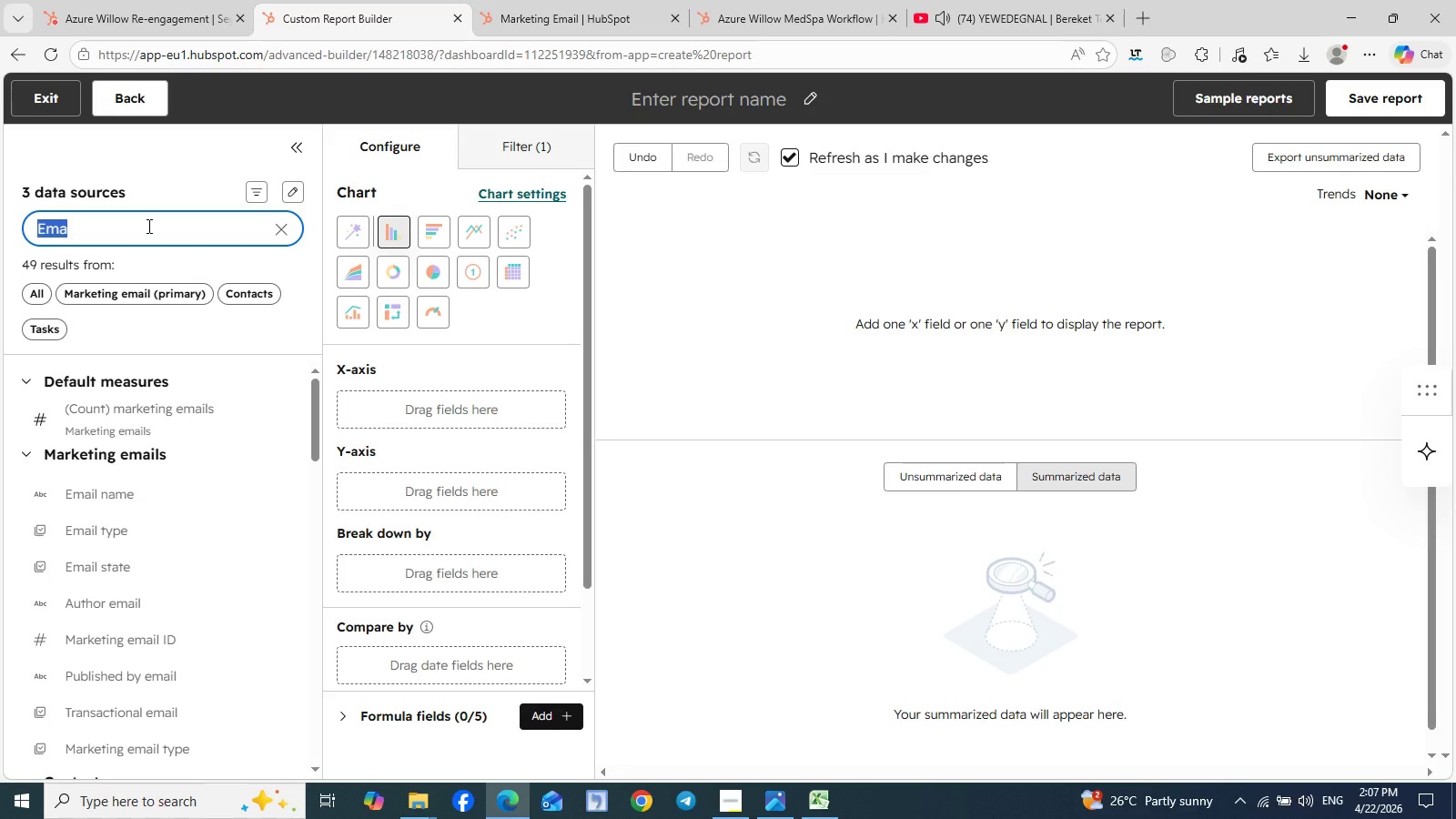 
left_click([147, 226])
 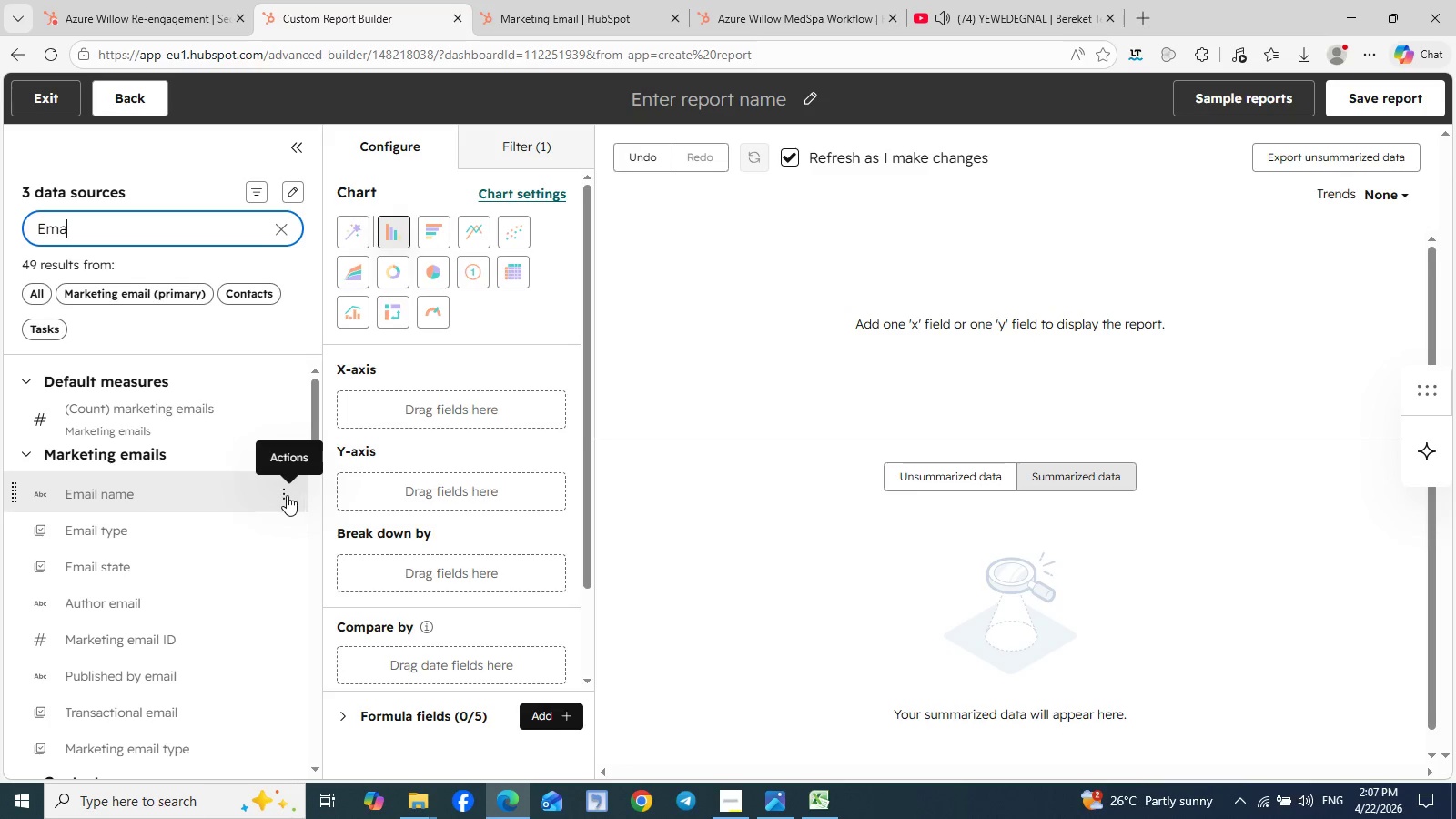 
left_click([285, 492])
 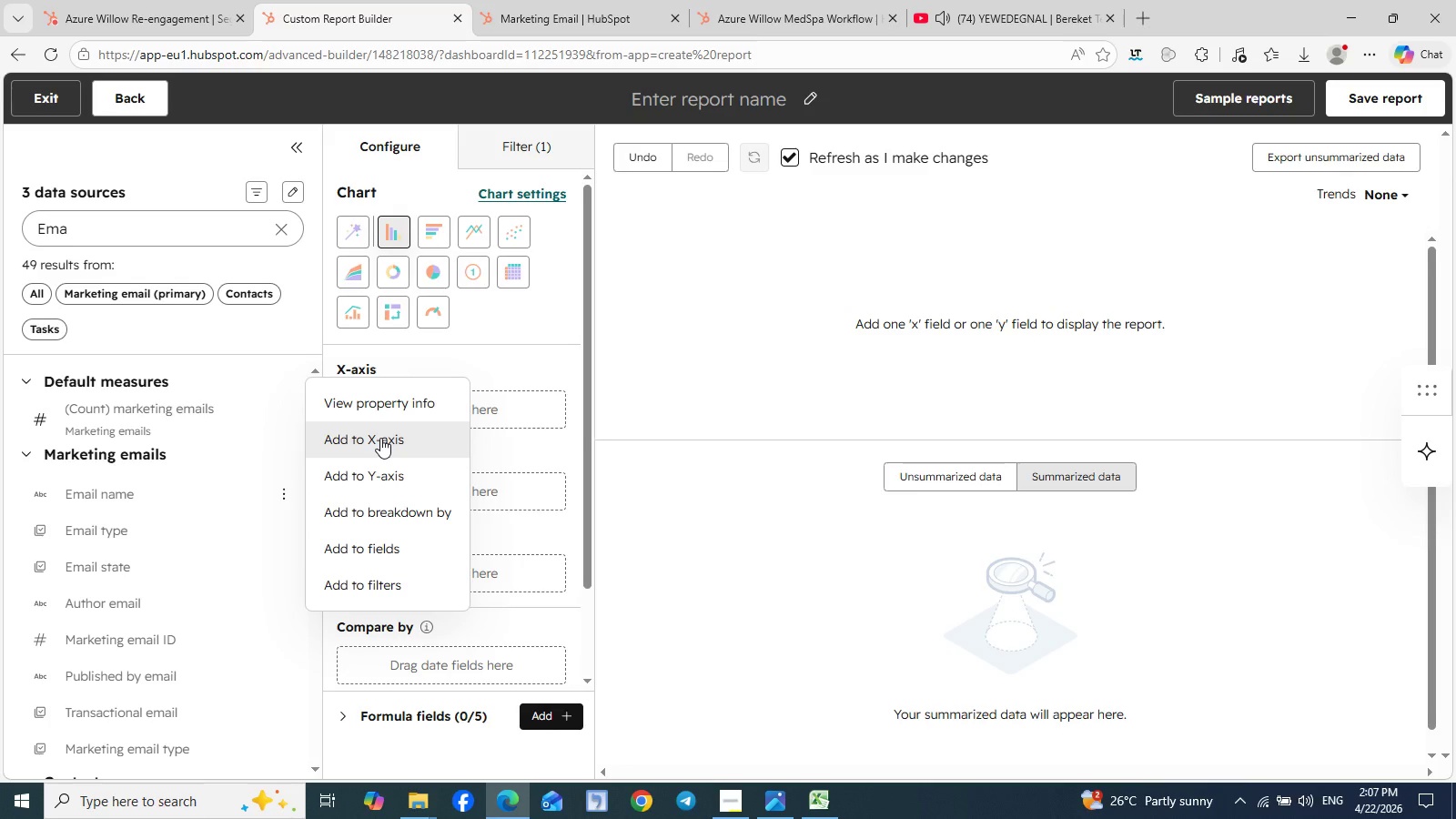 
left_click([380, 438])
 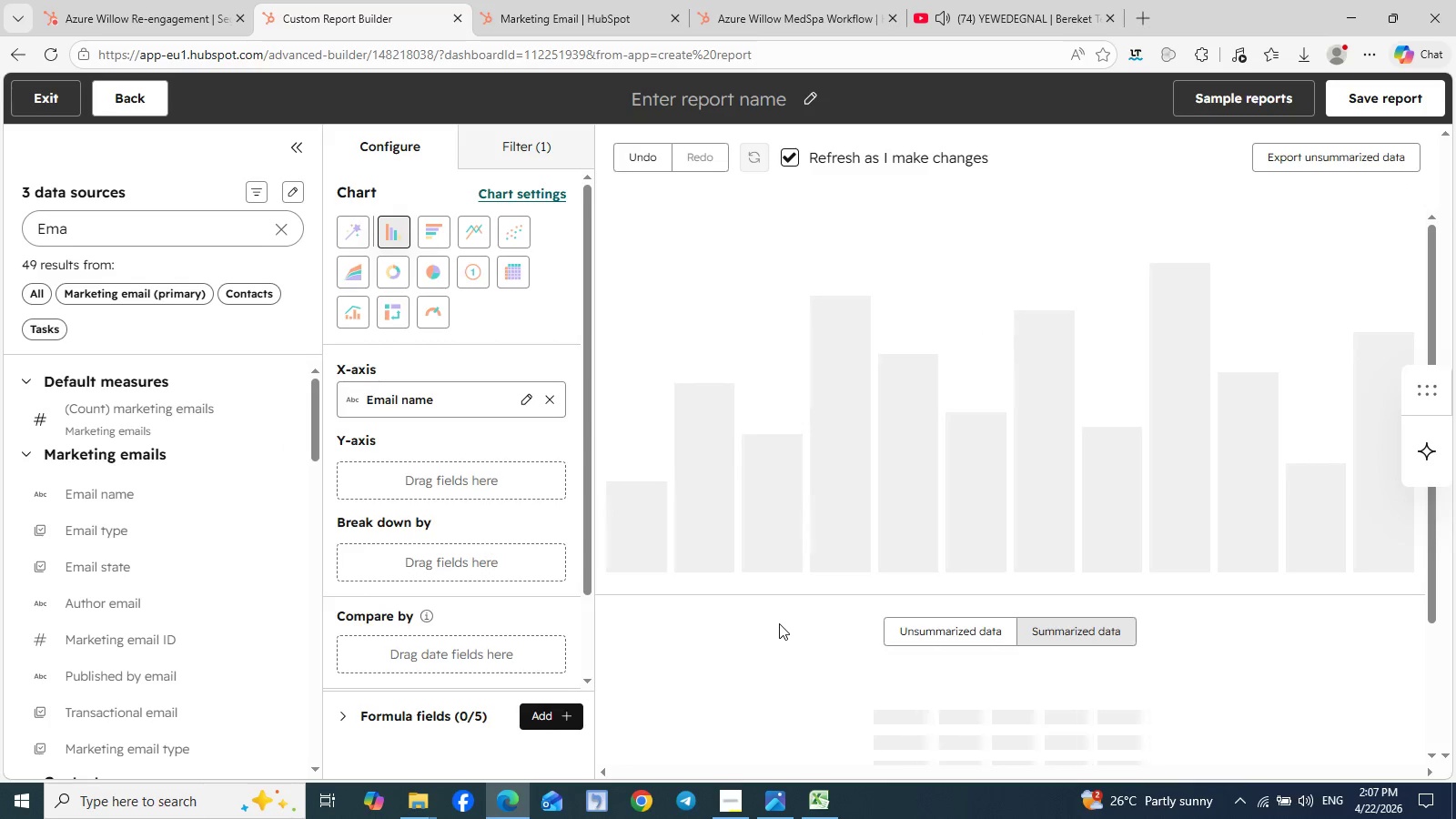 
wait(8.27)
 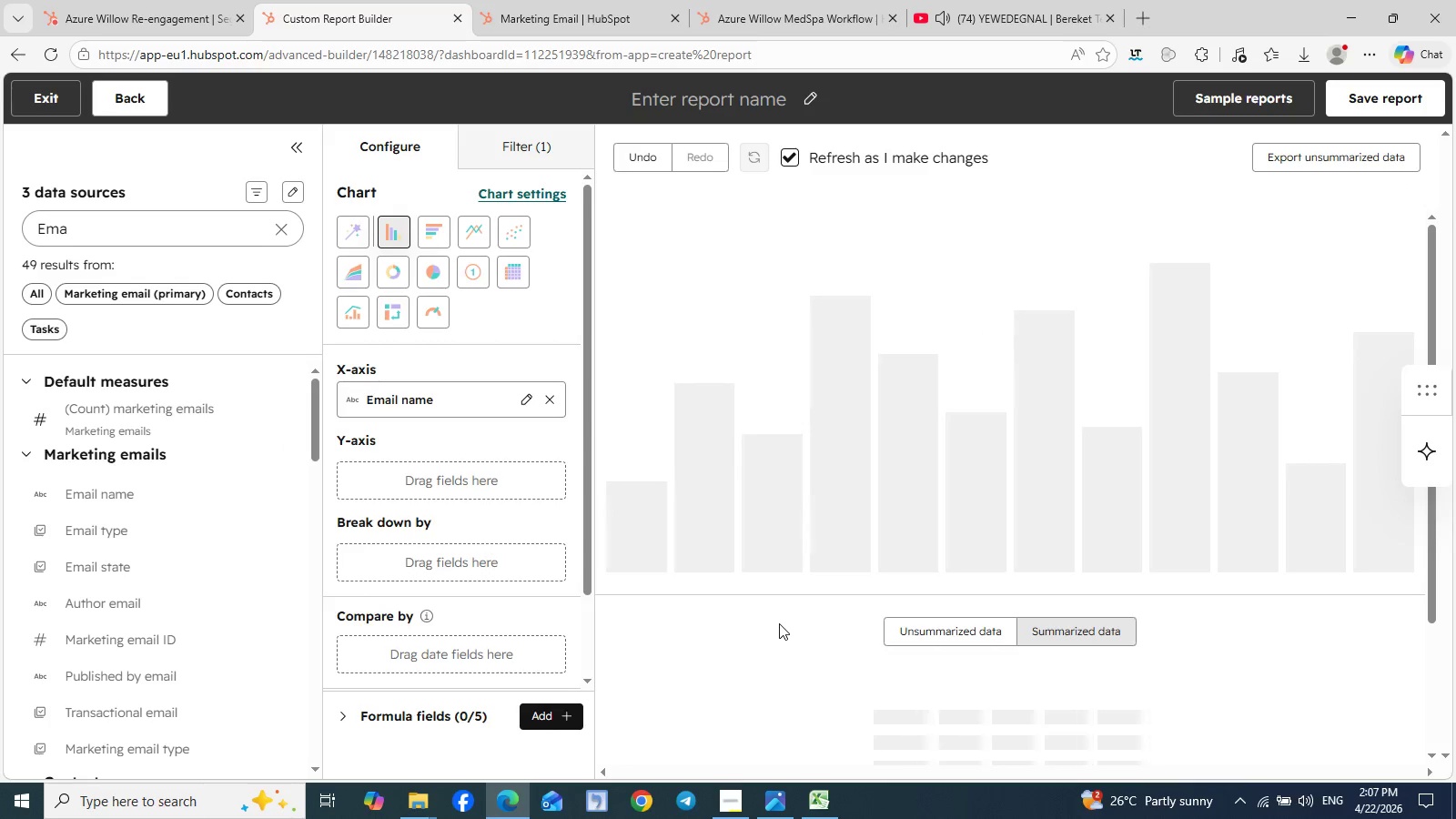 
double_click([105, 229])
 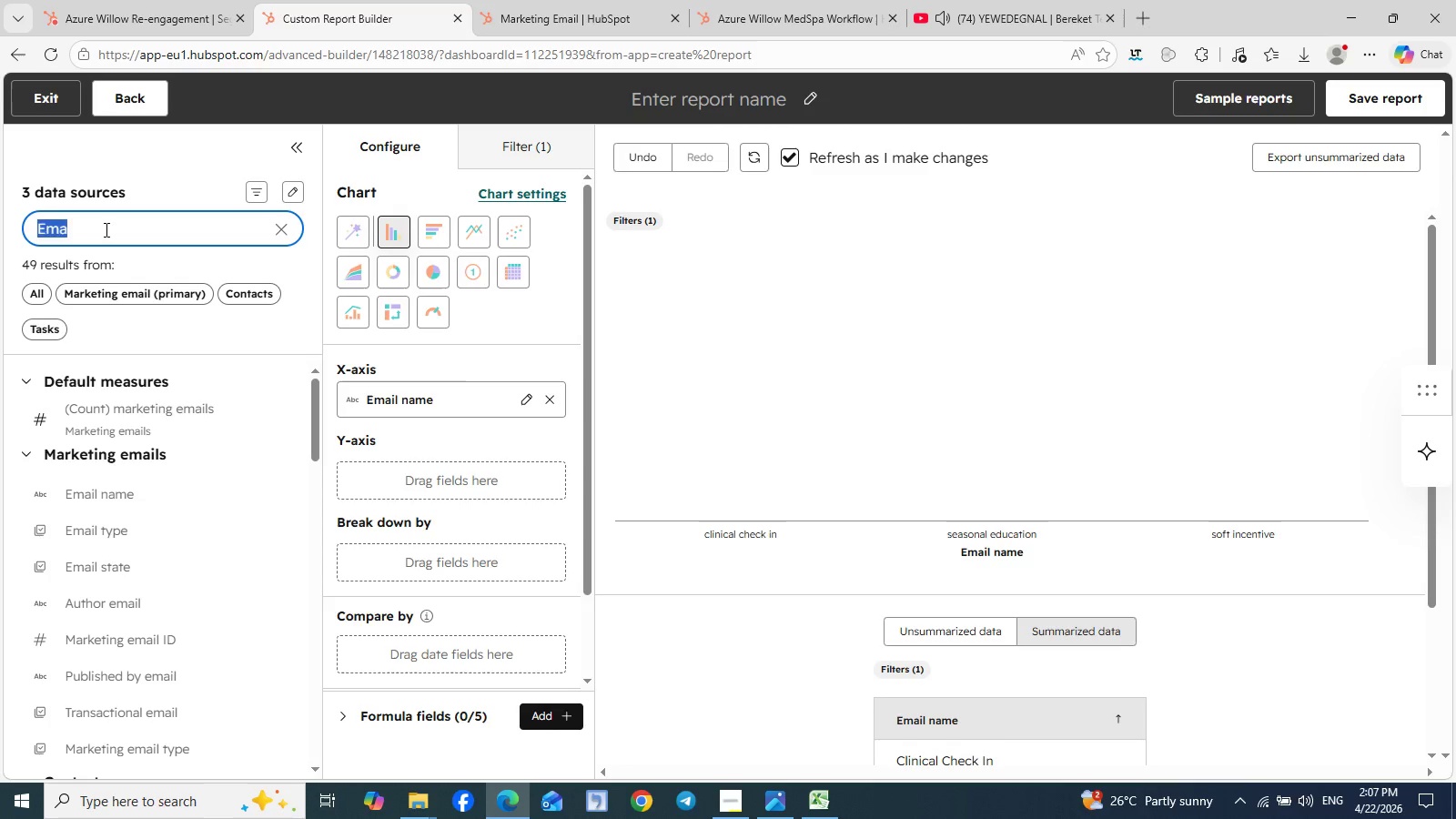 
type(clic)
 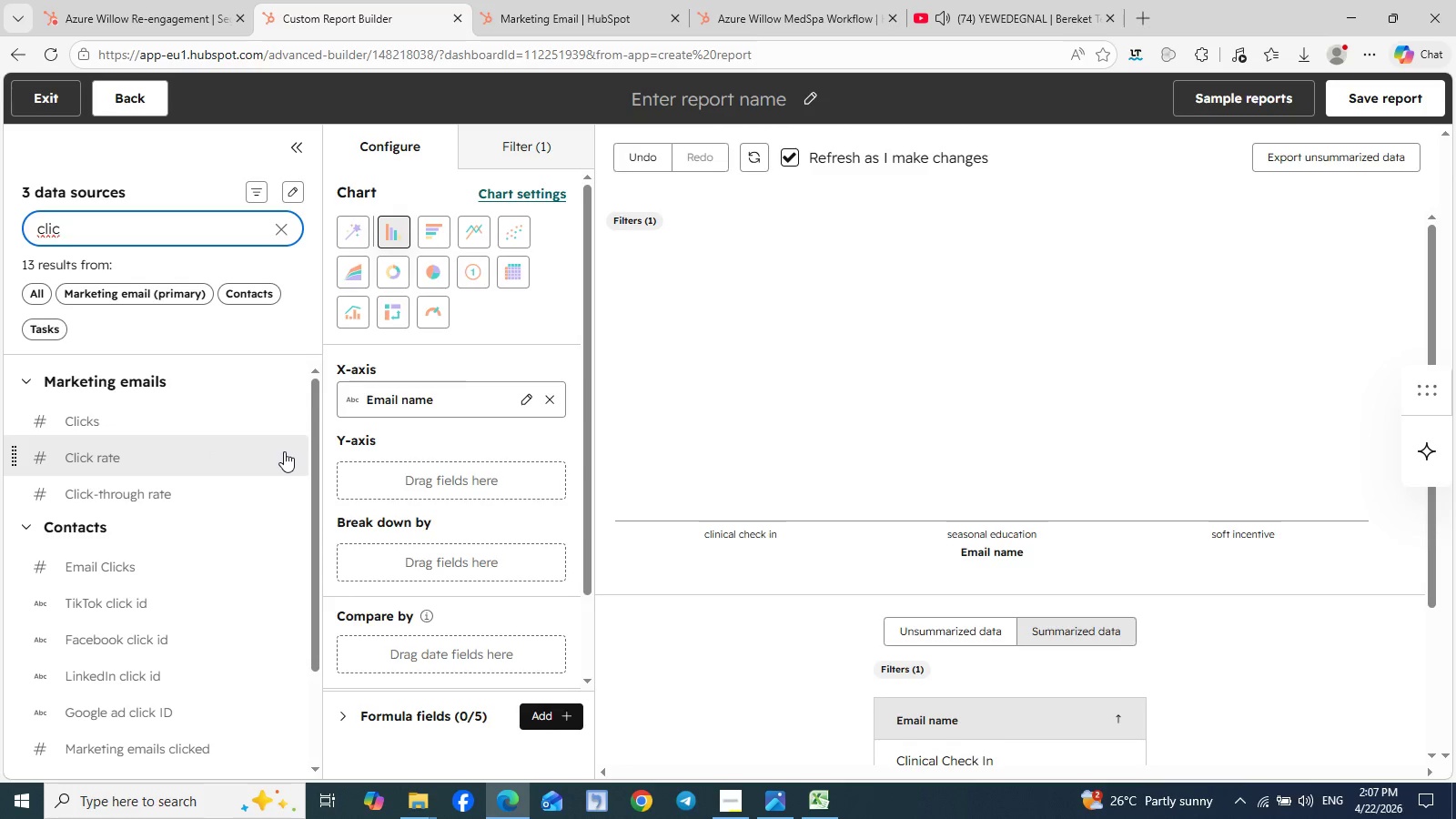 
left_click([291, 456])
 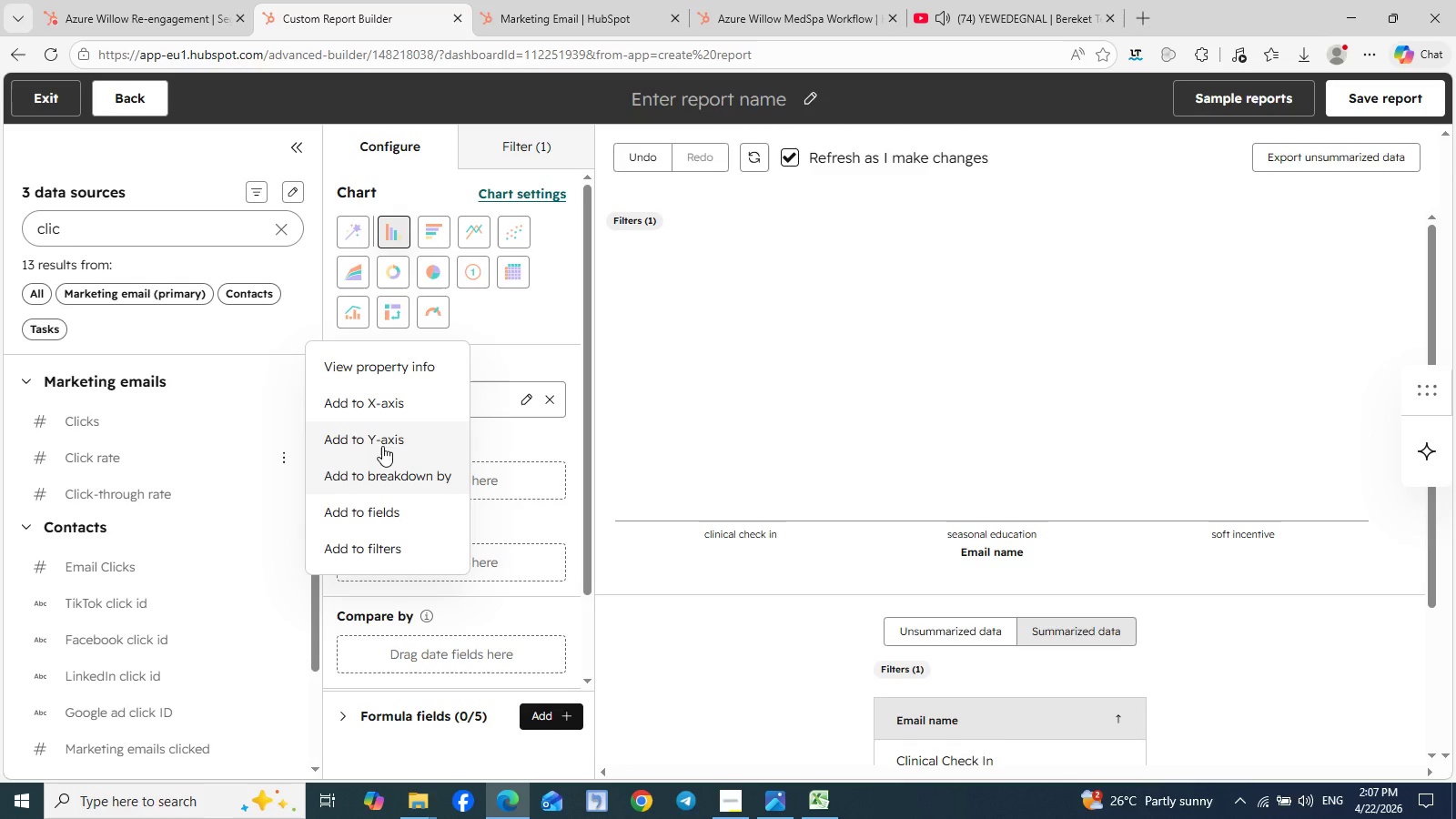 
left_click([391, 437])
 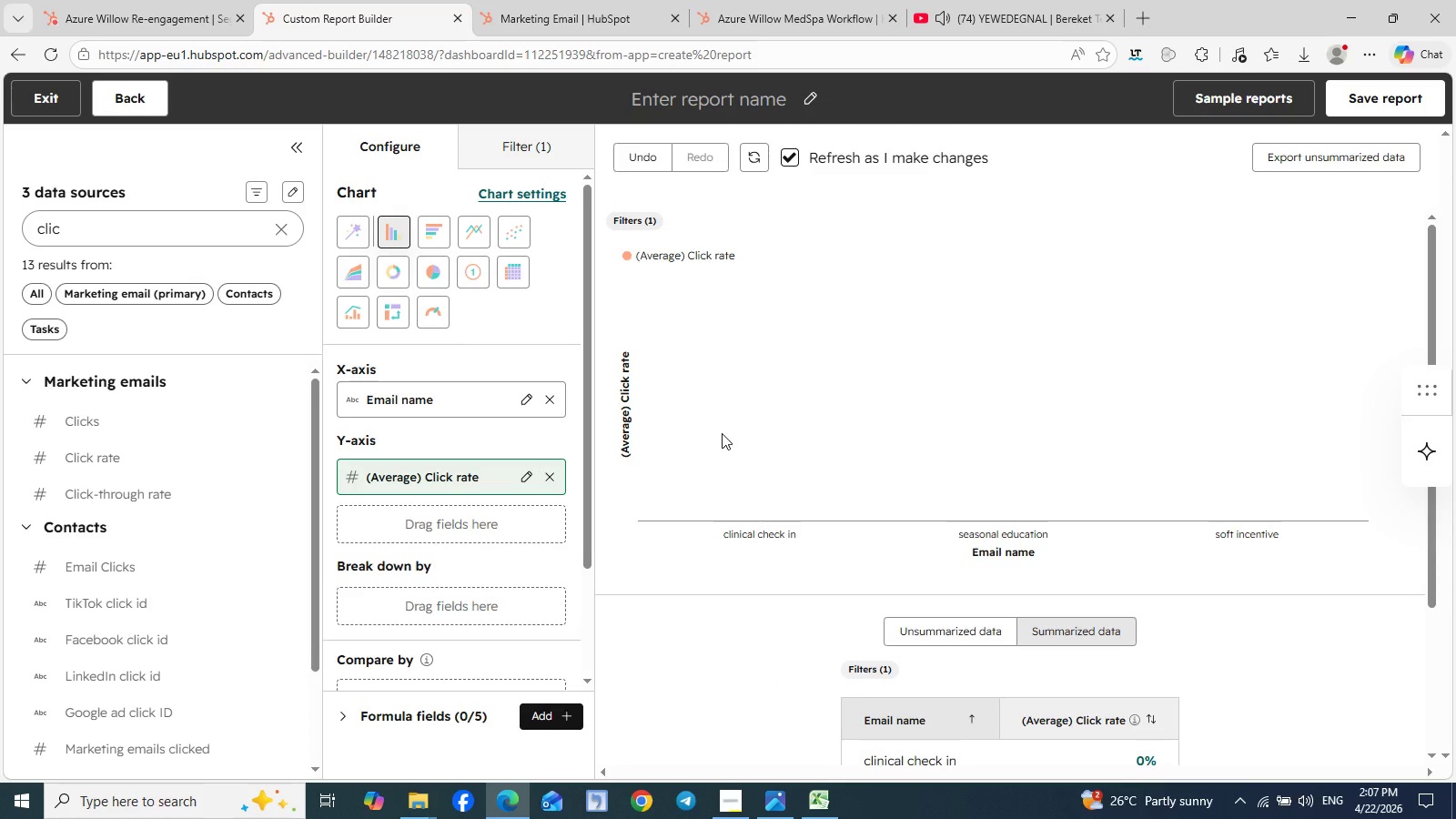 
wait(7.81)
 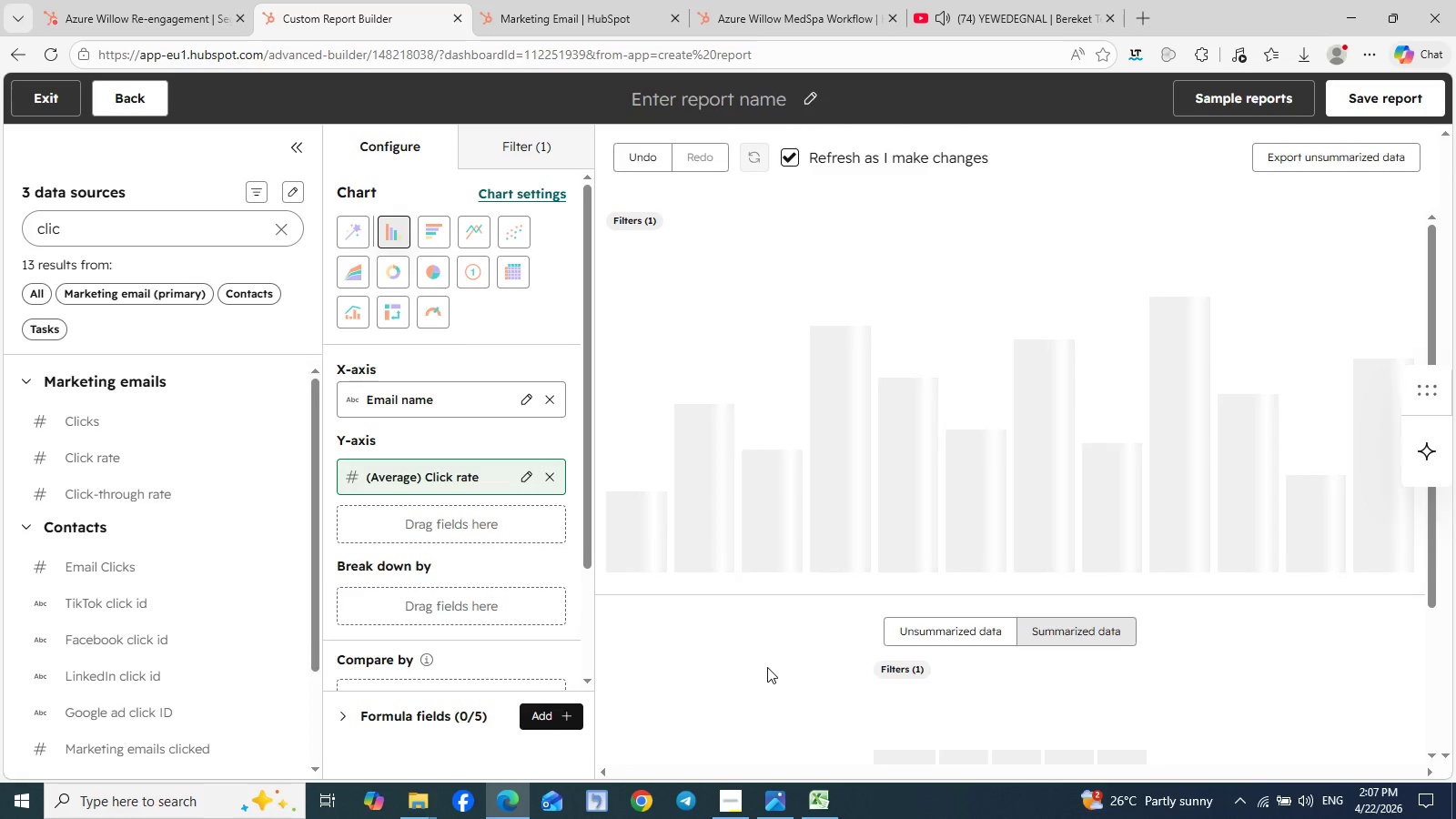 
scroll: coordinate [722, 433], scroll_direction: down, amount: 2.0
 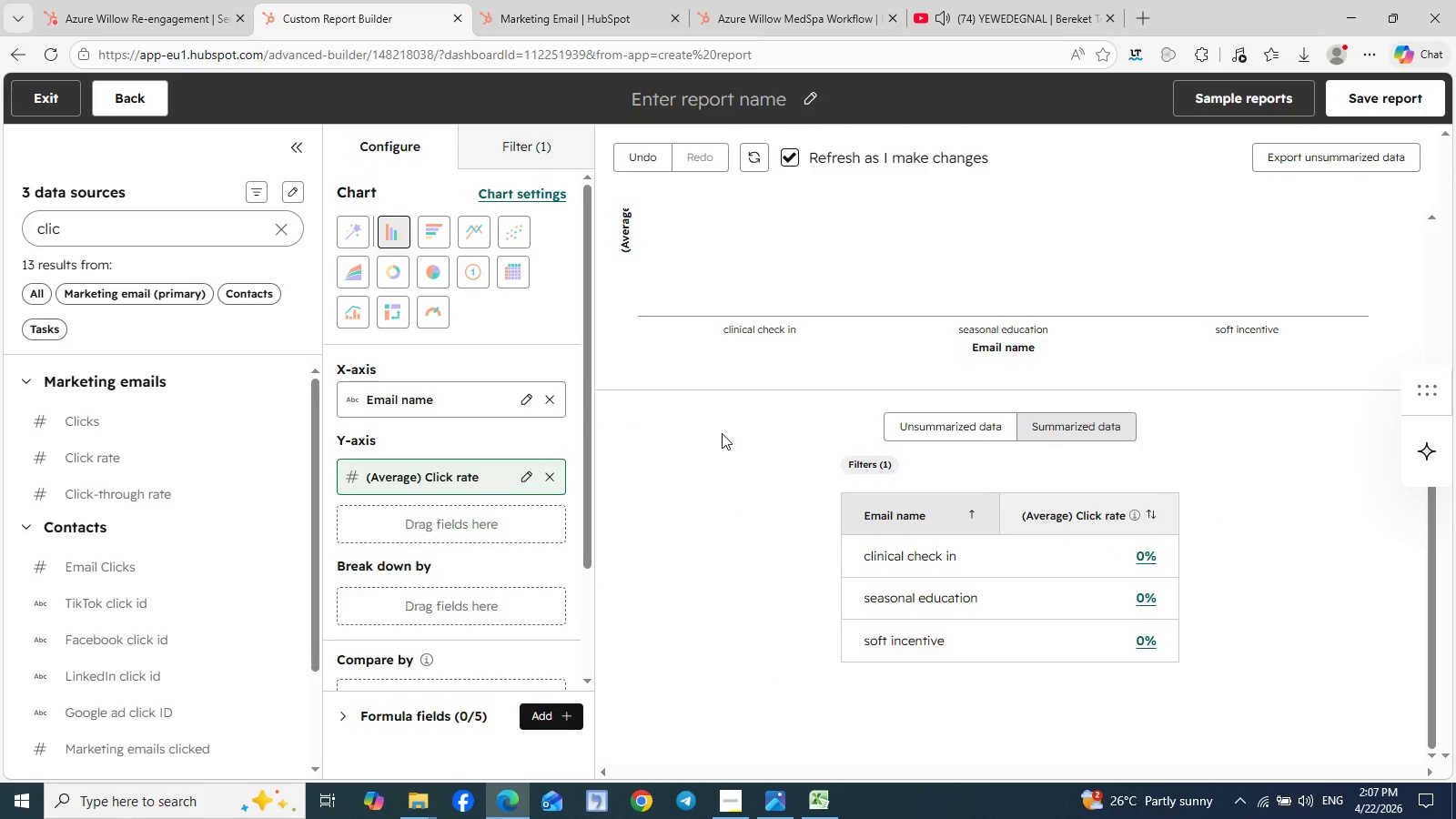 
scroll: coordinate [721, 460], scroll_direction: up, amount: 2.0
 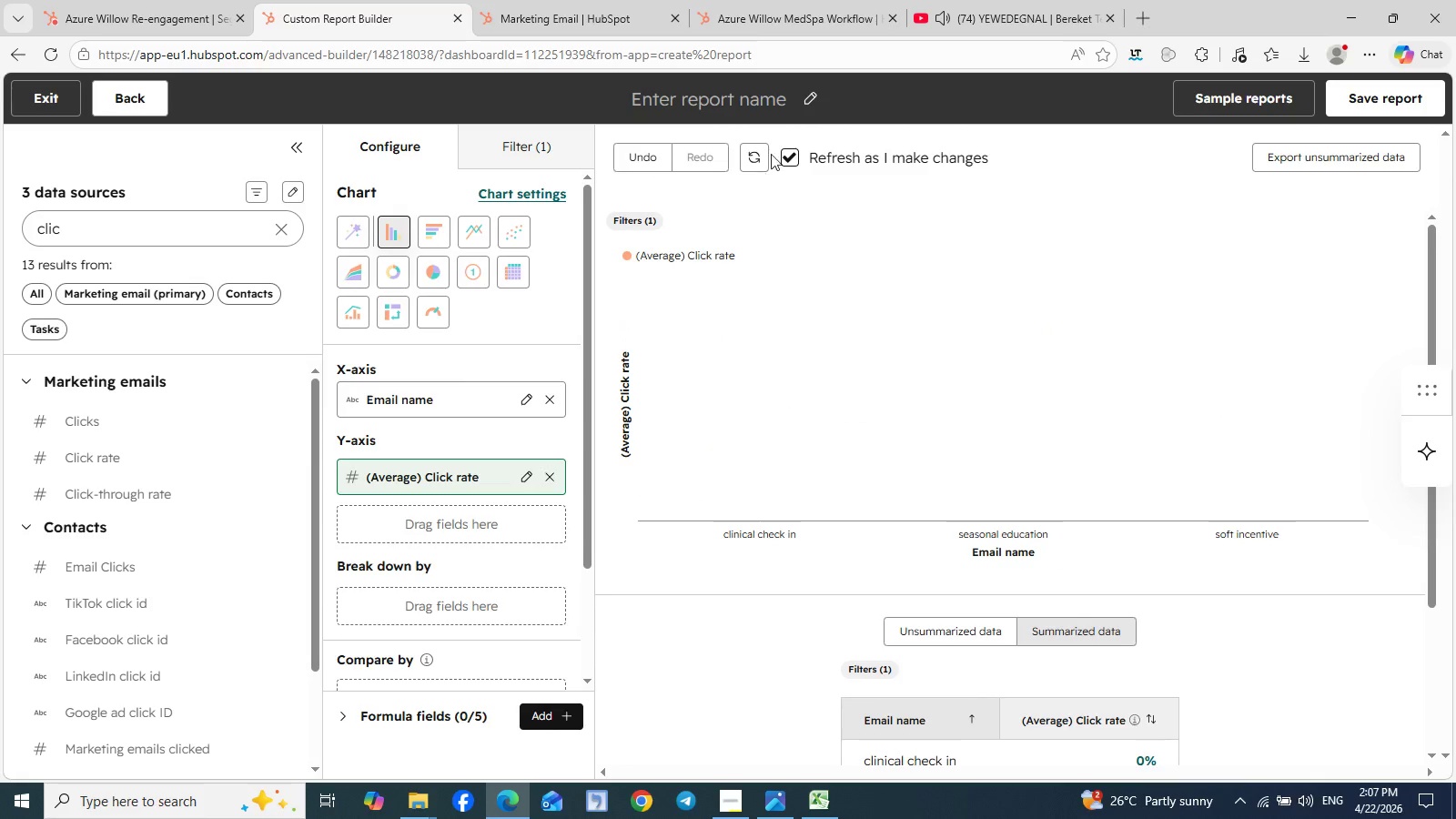 
left_click([809, 96])
 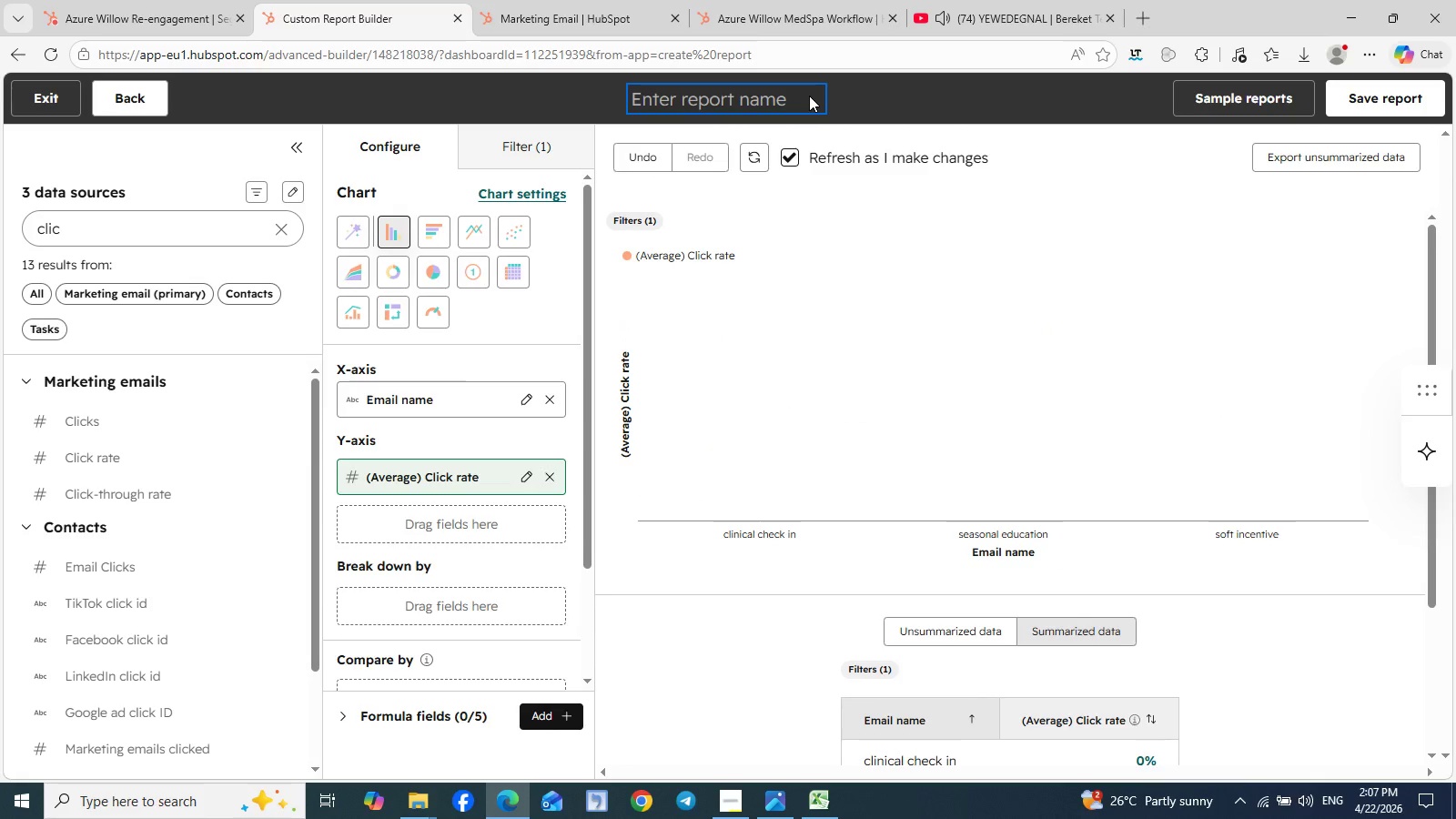 
type(Click Rate)
 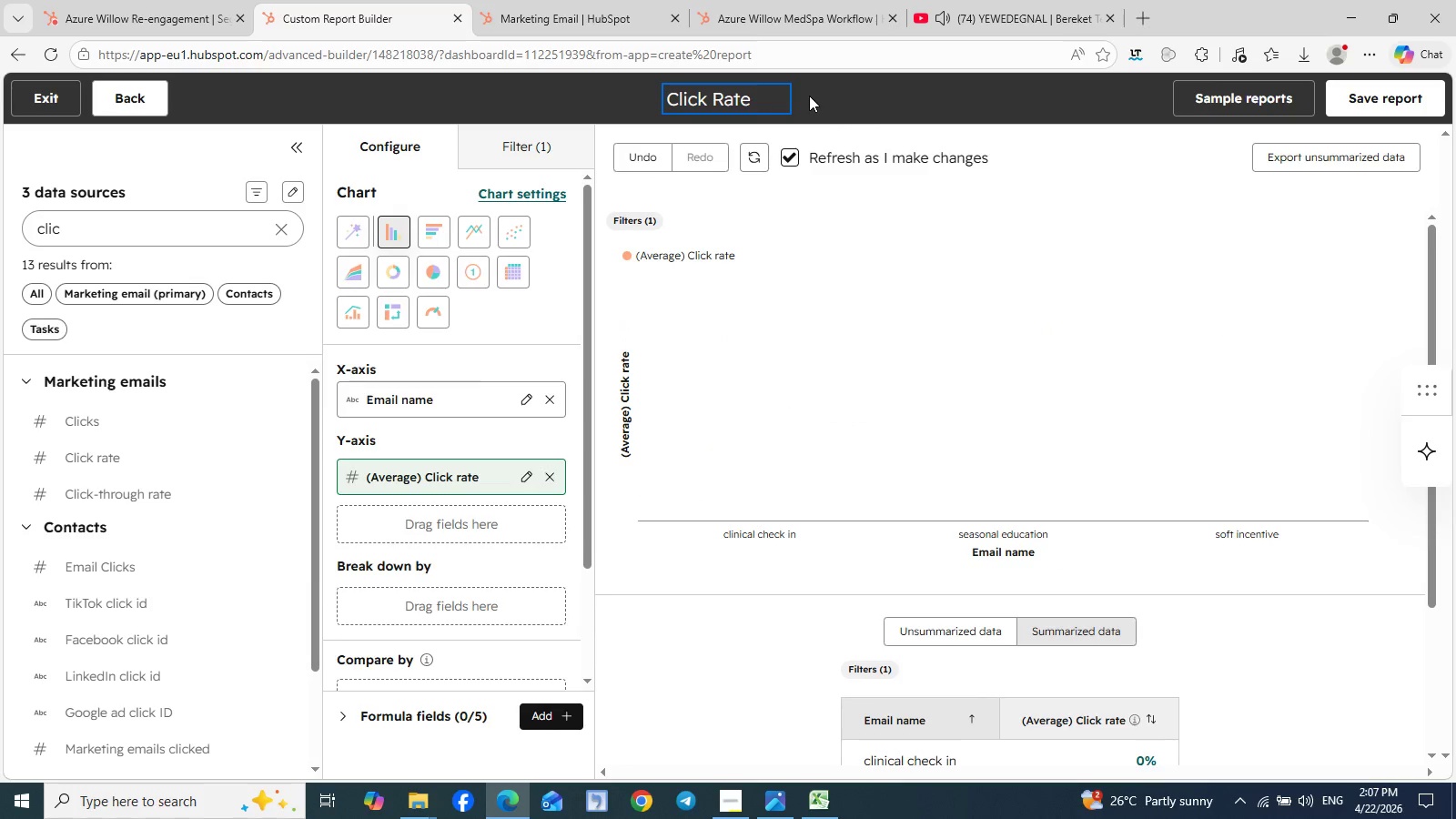 
left_click([1367, 95])
 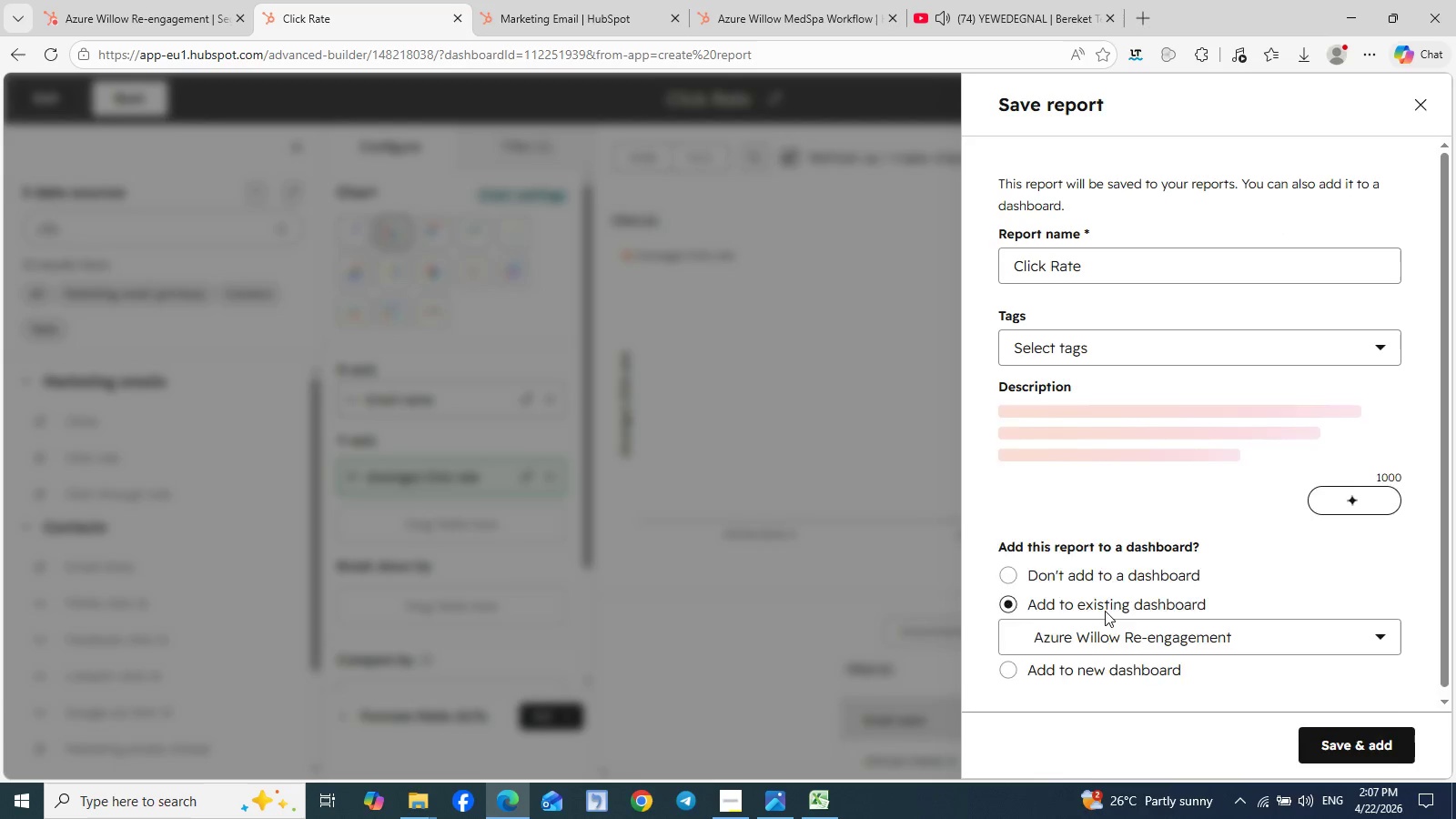 
scroll: coordinate [1296, 673], scroll_direction: down, amount: 2.0
 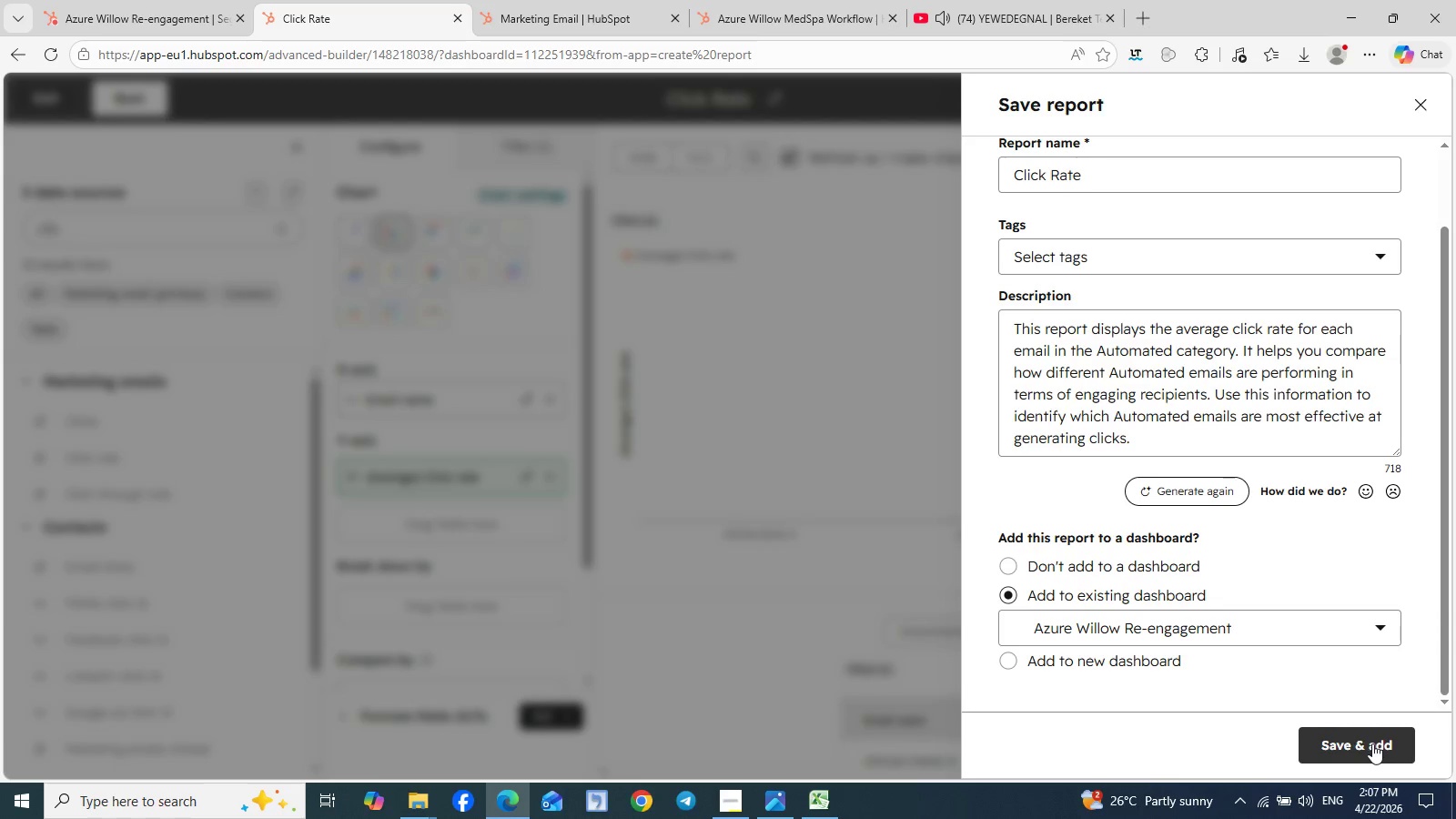 
left_click([1372, 743])
 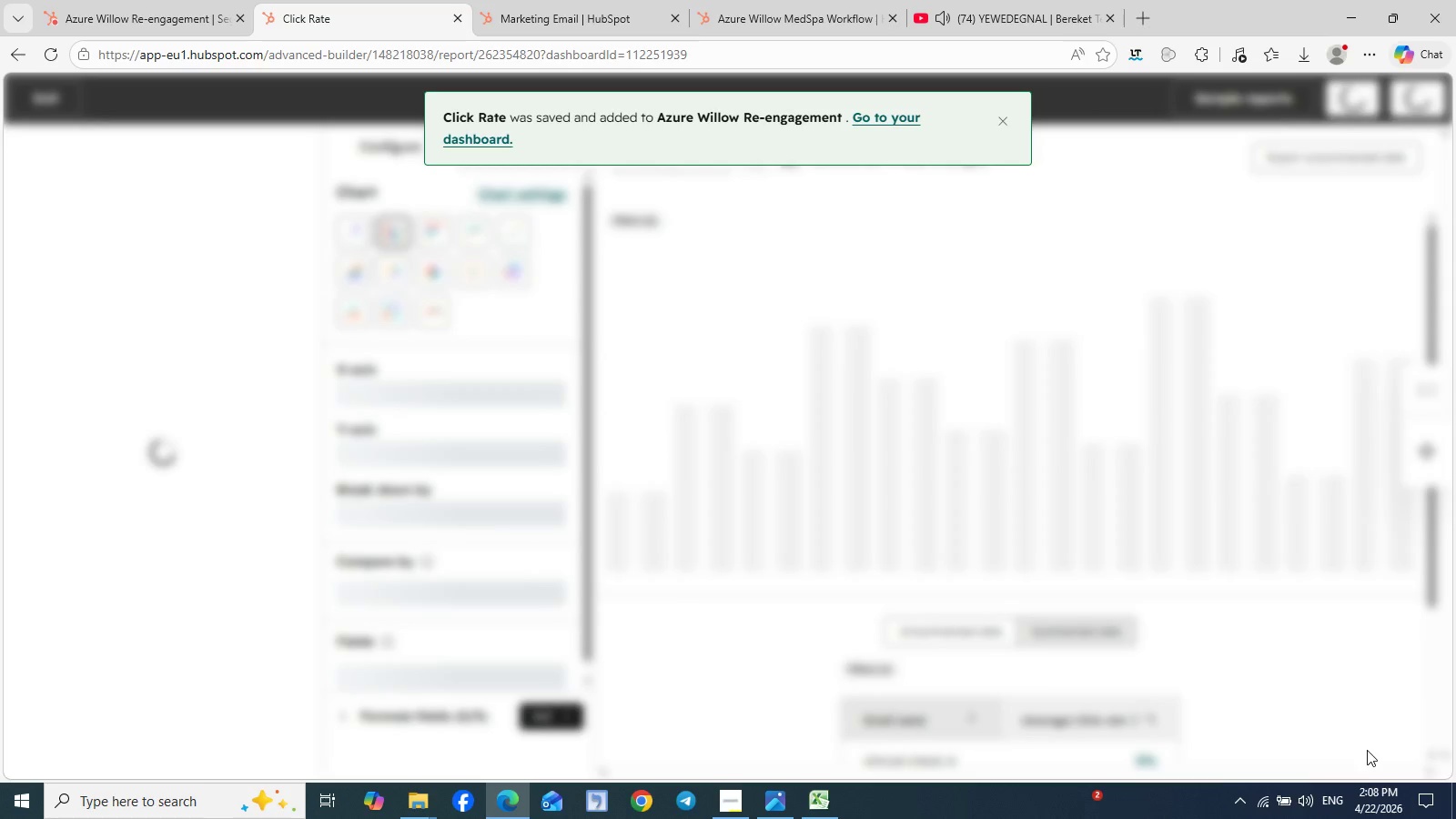 
wait(7.17)
 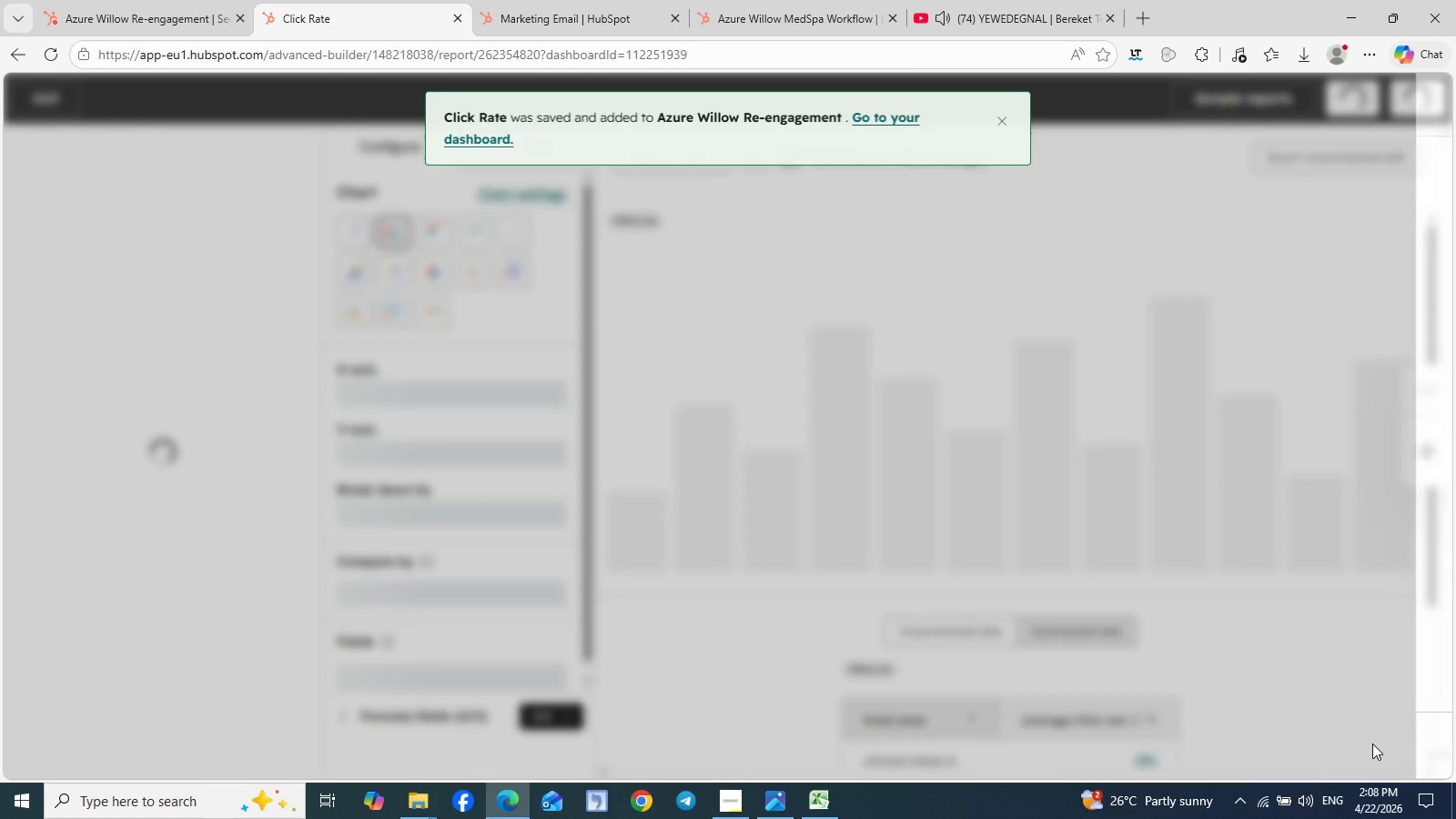 
left_click([723, 796])